 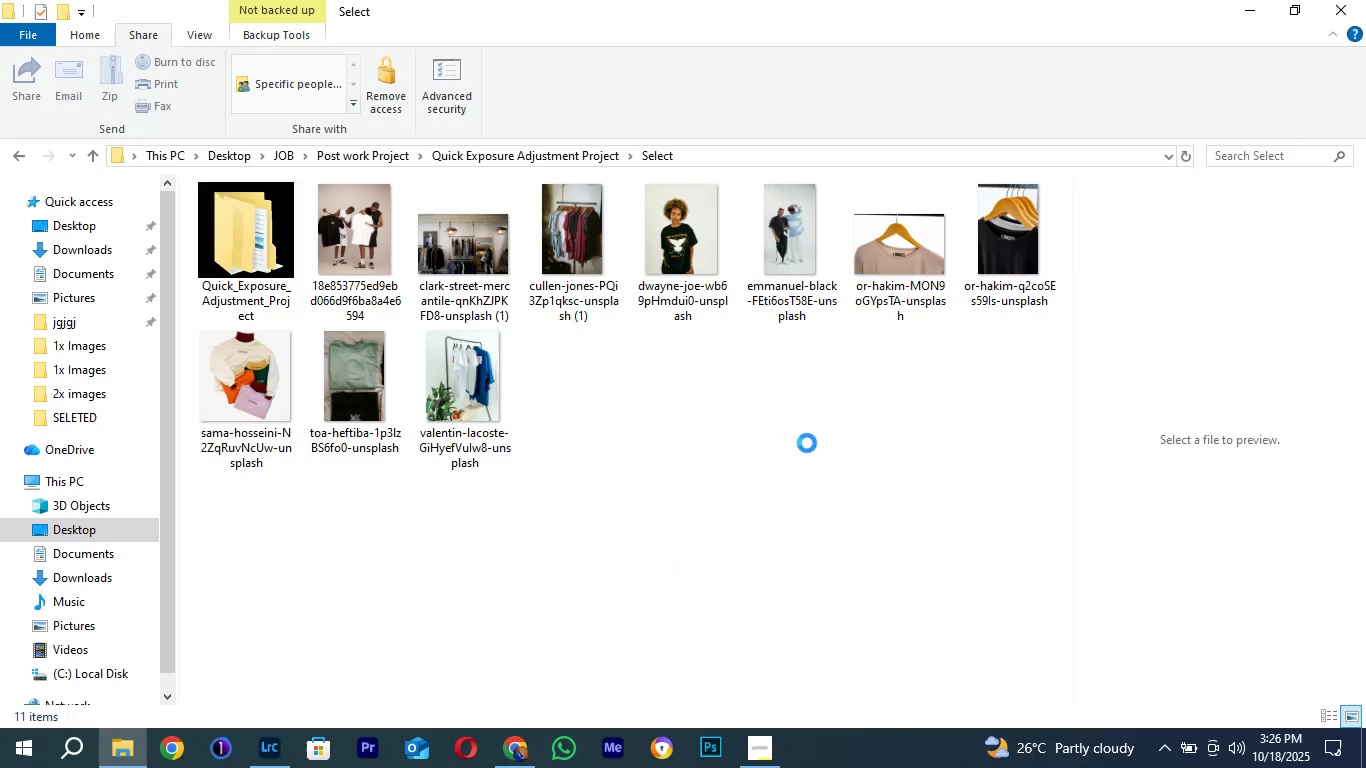 
left_click([828, 476])
 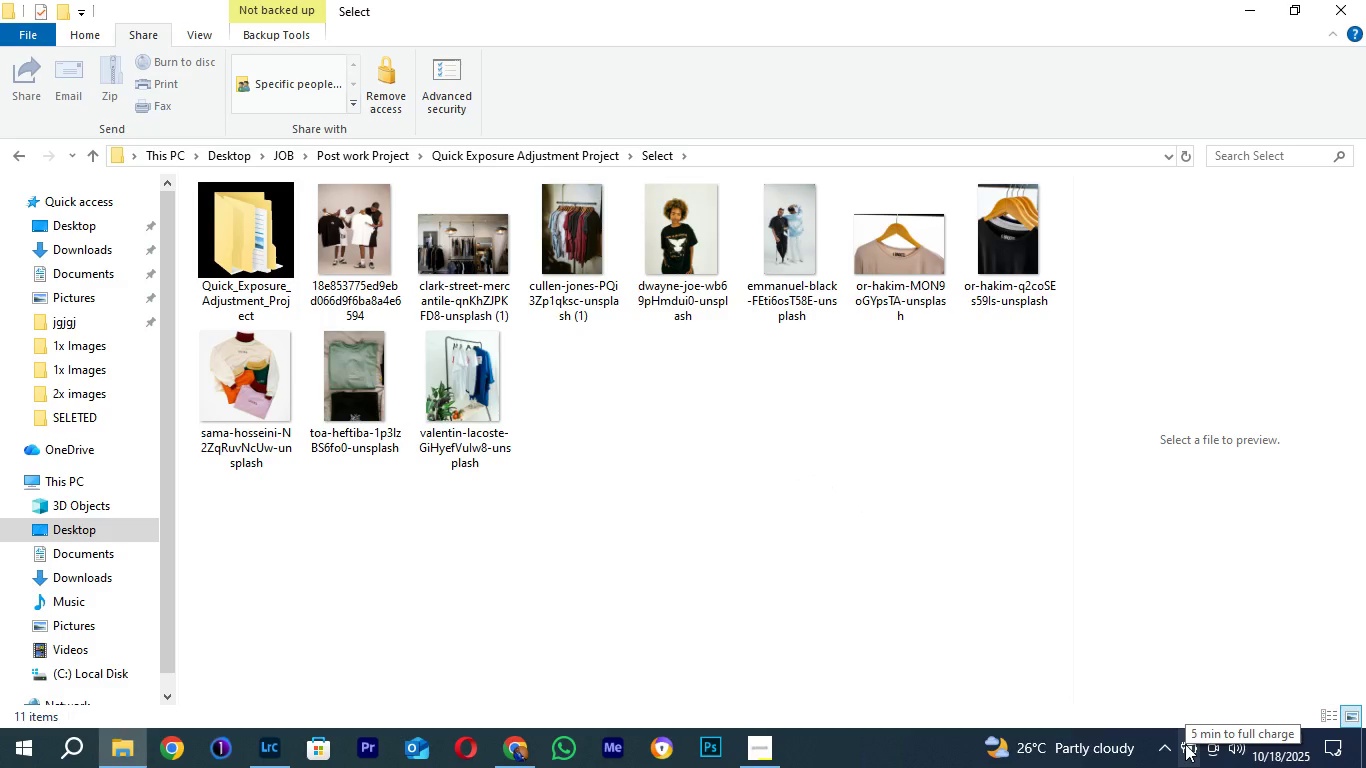 
left_click([1185, 744])
 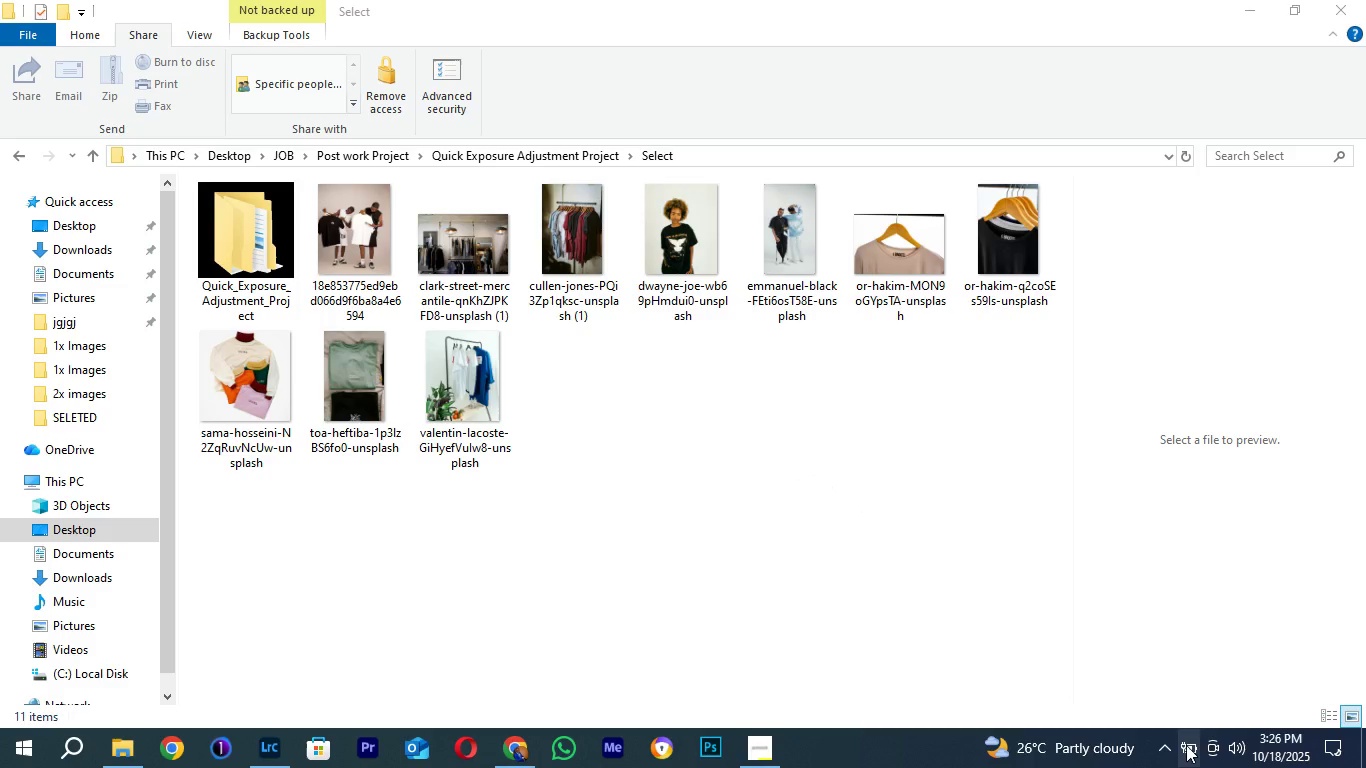 
left_click([863, 465])
 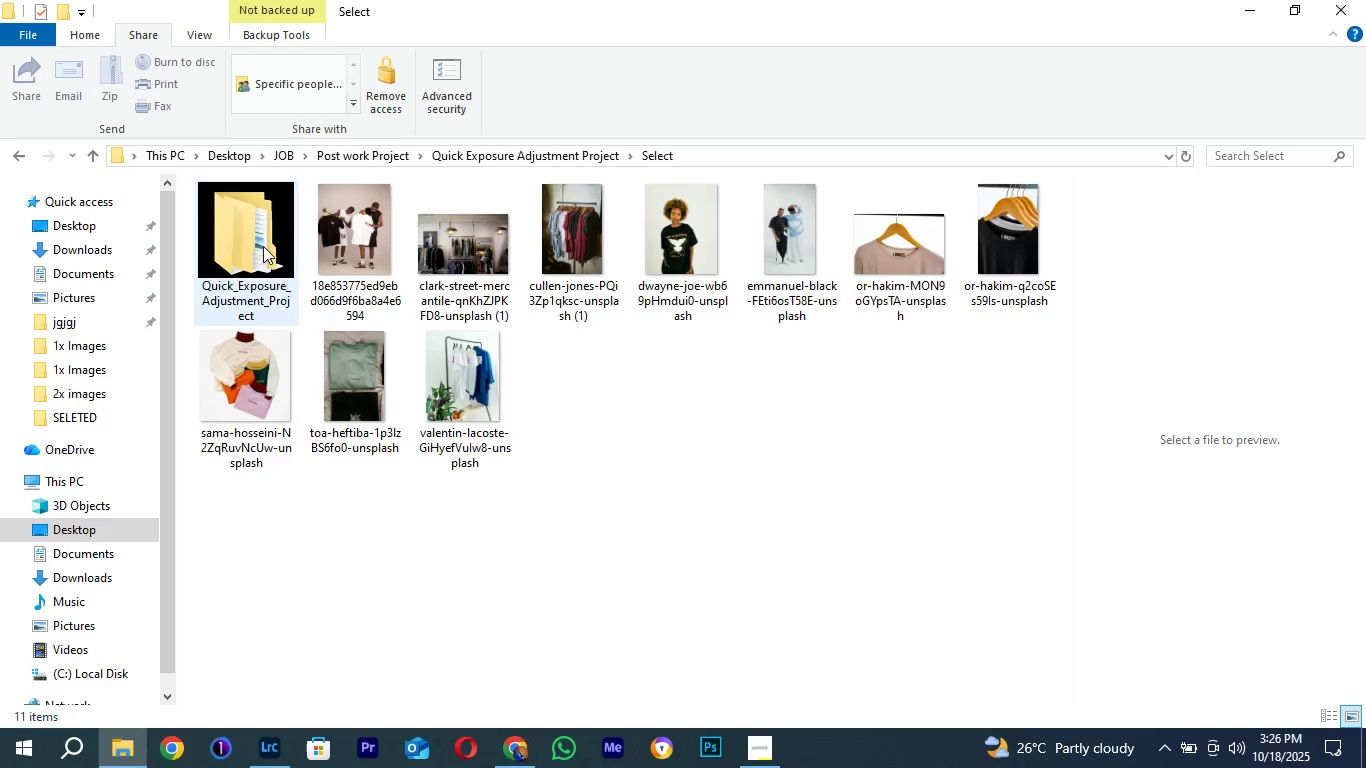 
left_click([242, 225])
 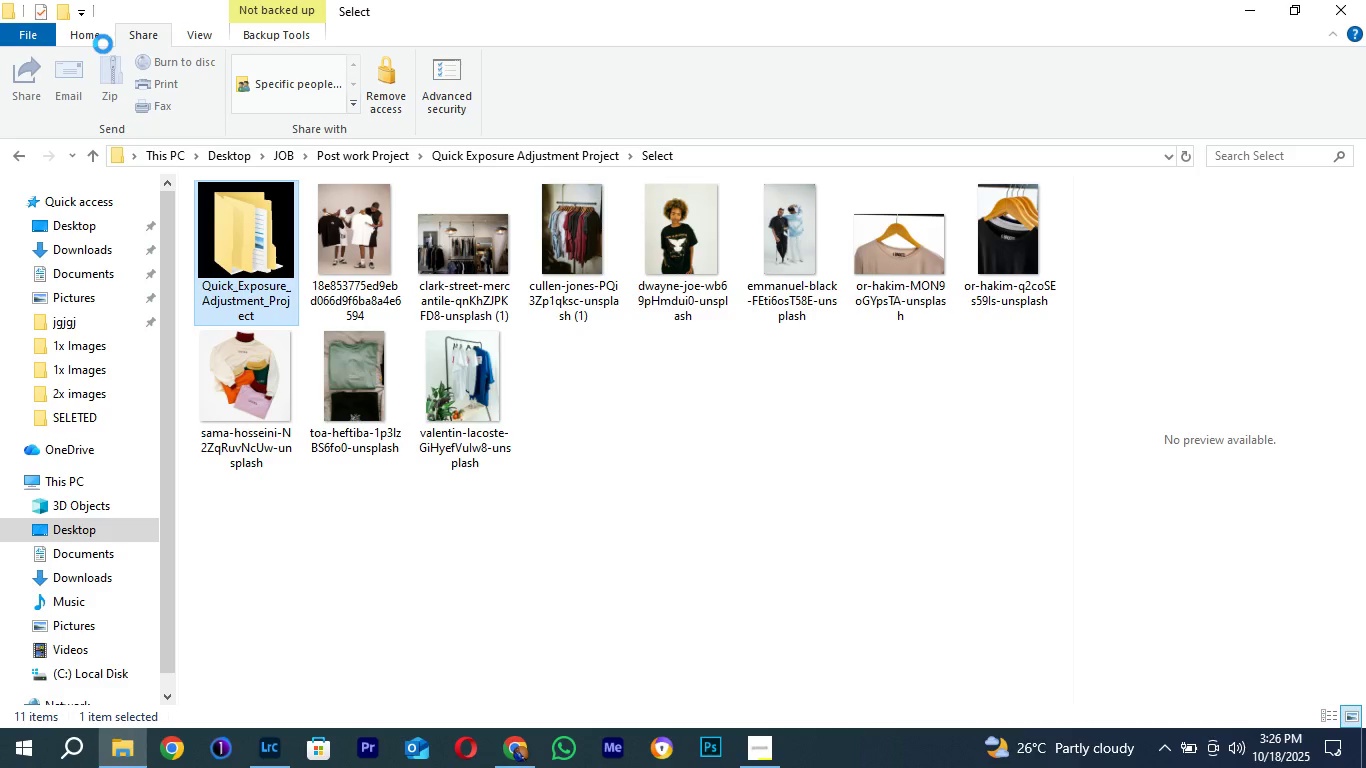 
left_click([96, 32])
 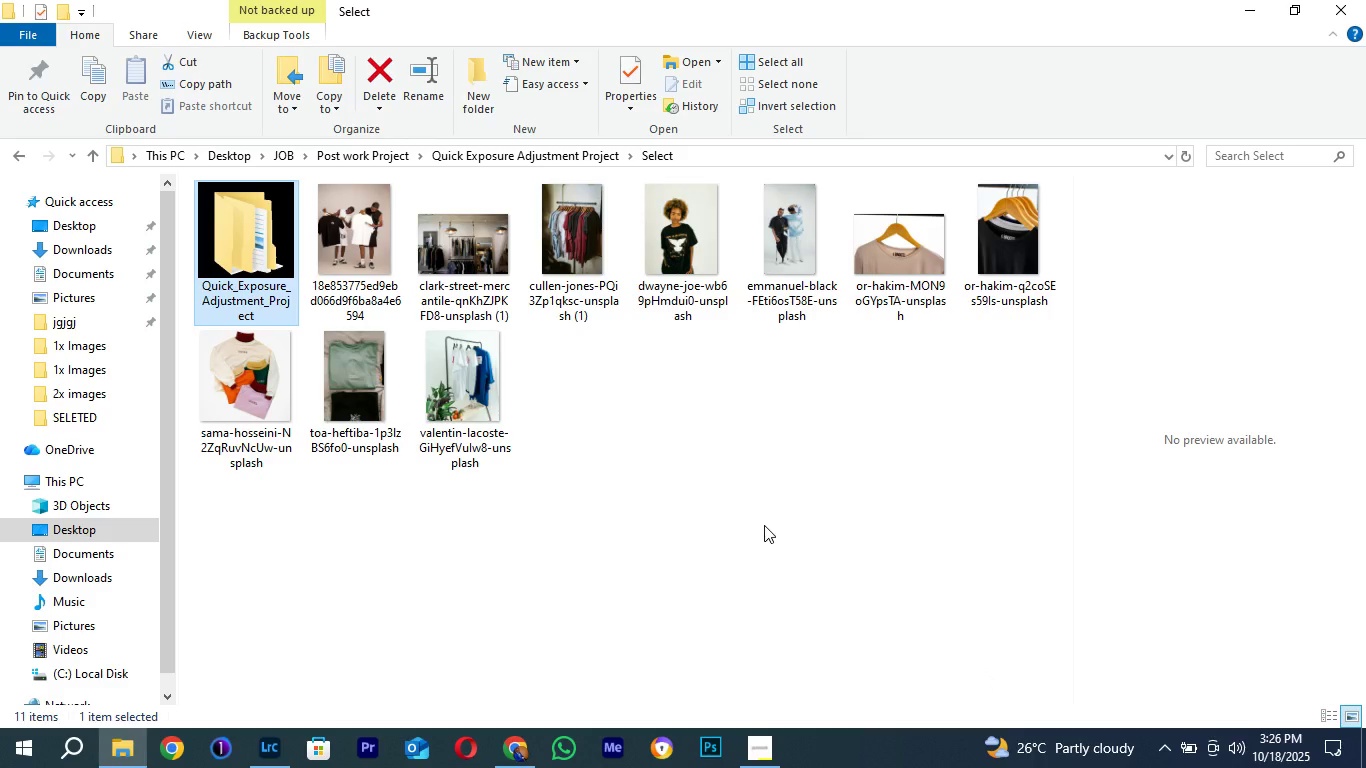 
wait(10.92)
 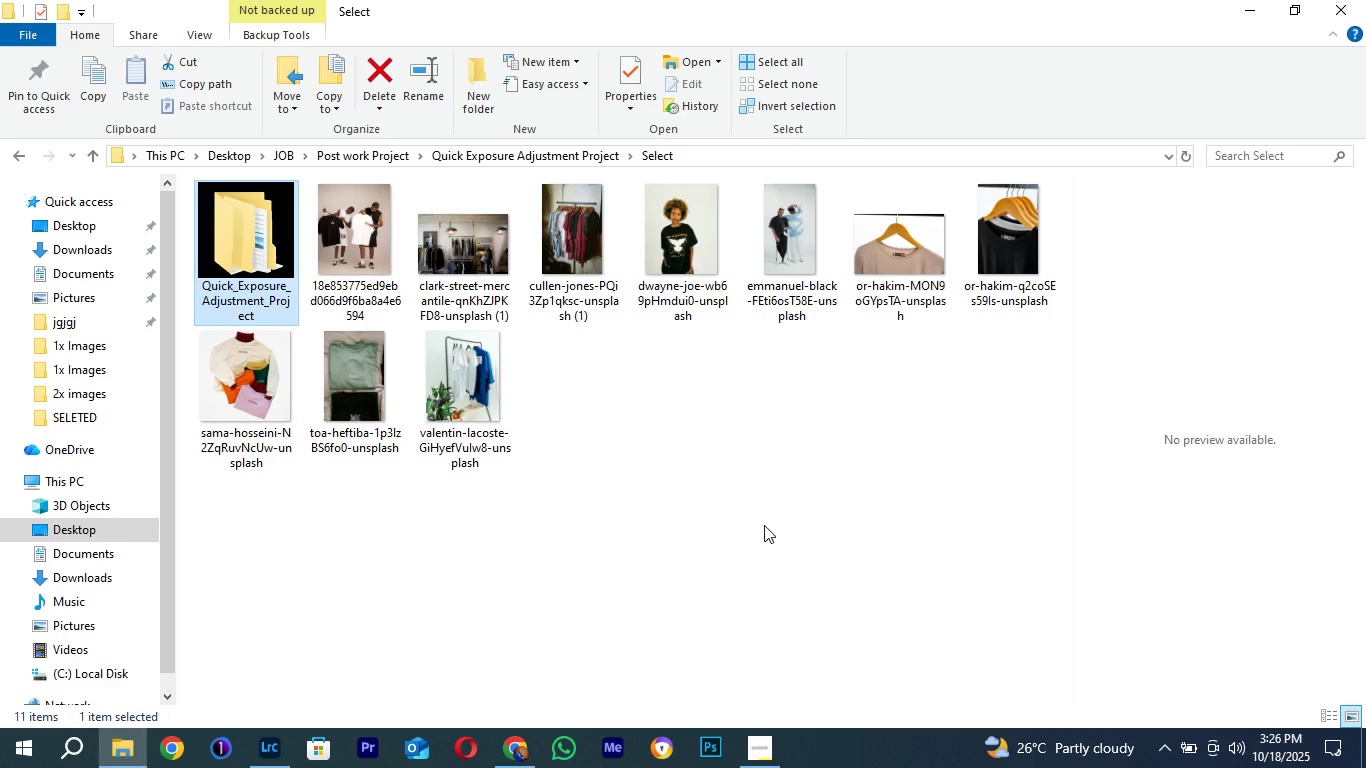 
left_click([129, 30])
 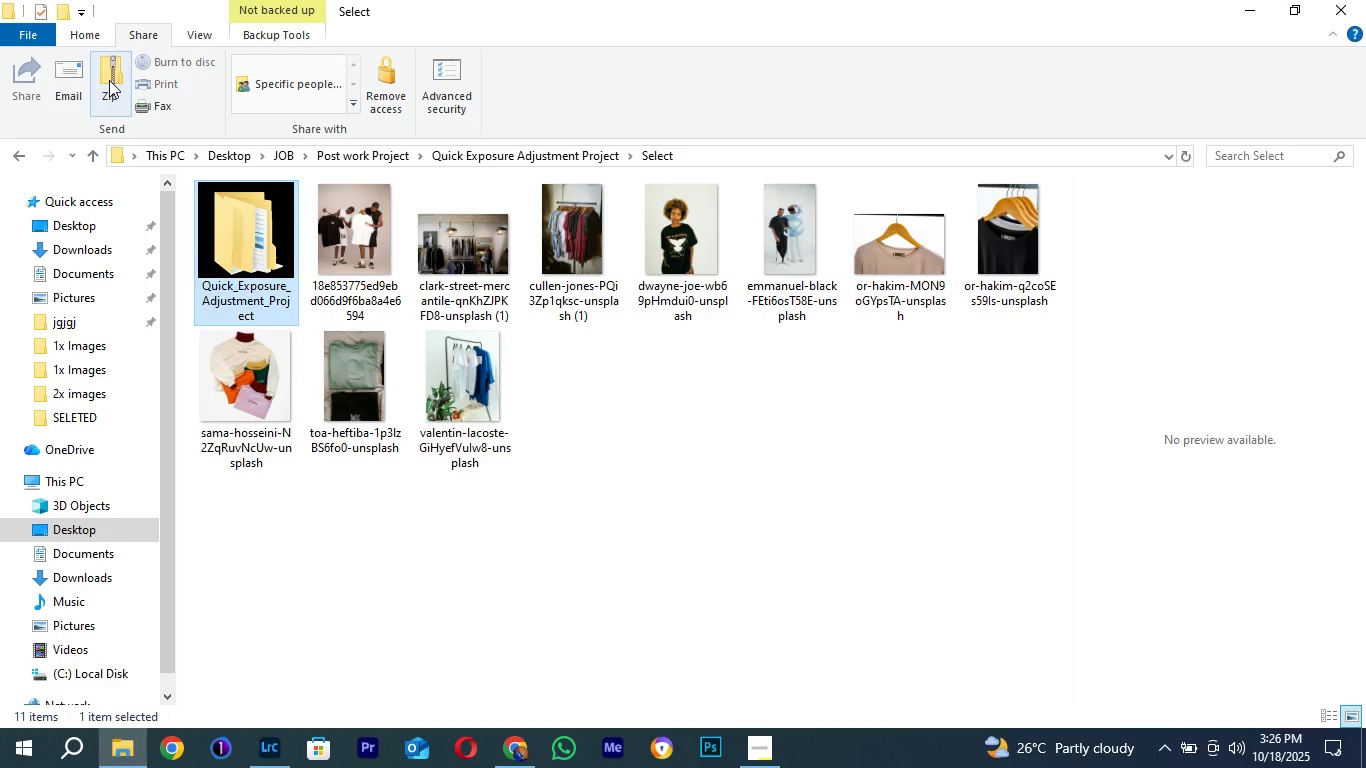 
left_click([109, 80])
 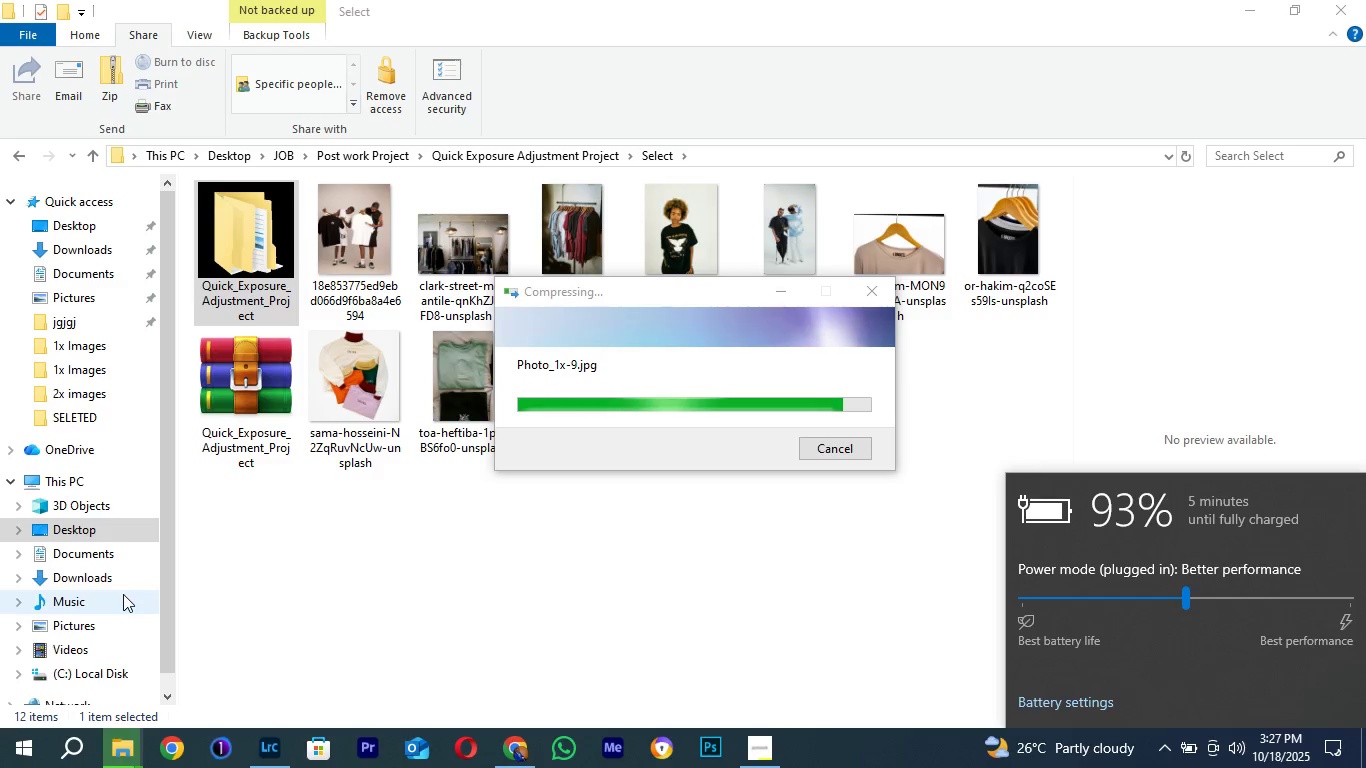 
wait(14.34)
 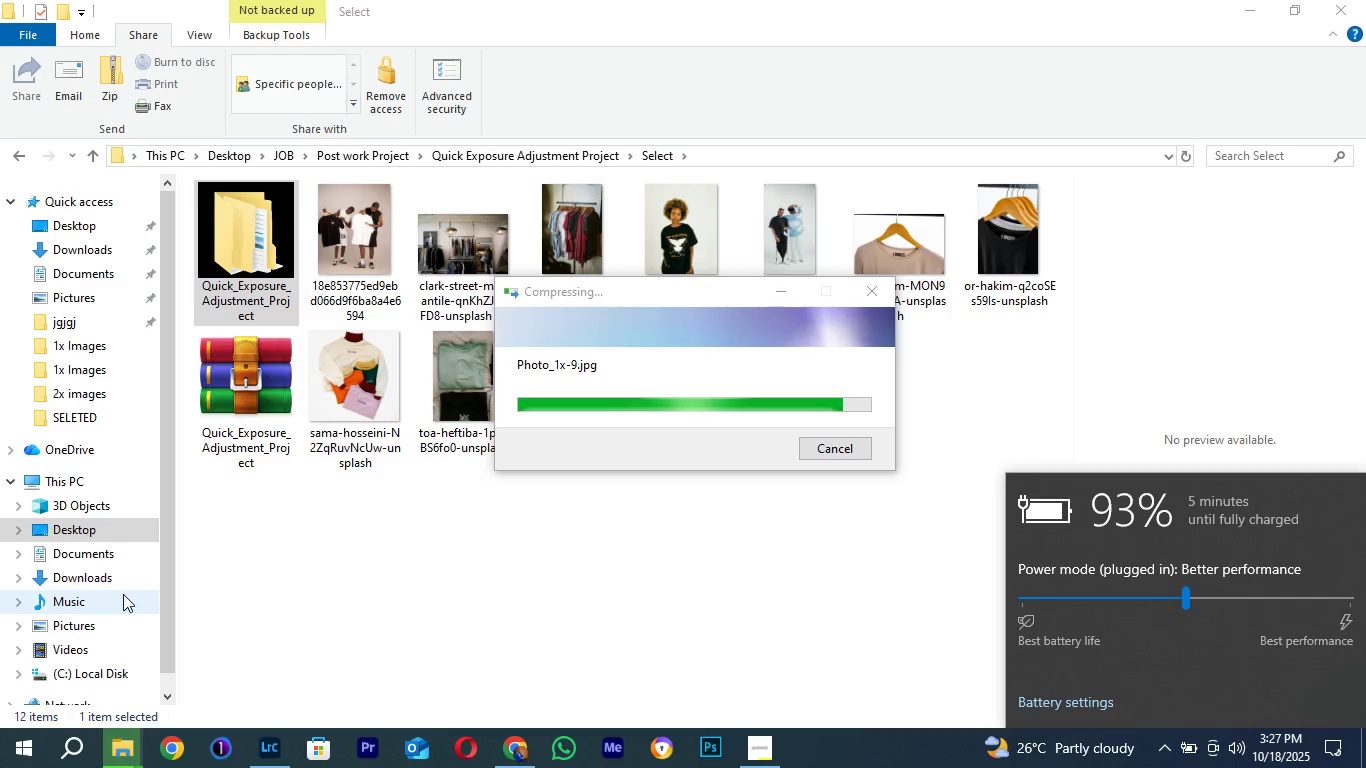 
key(Control+C)
 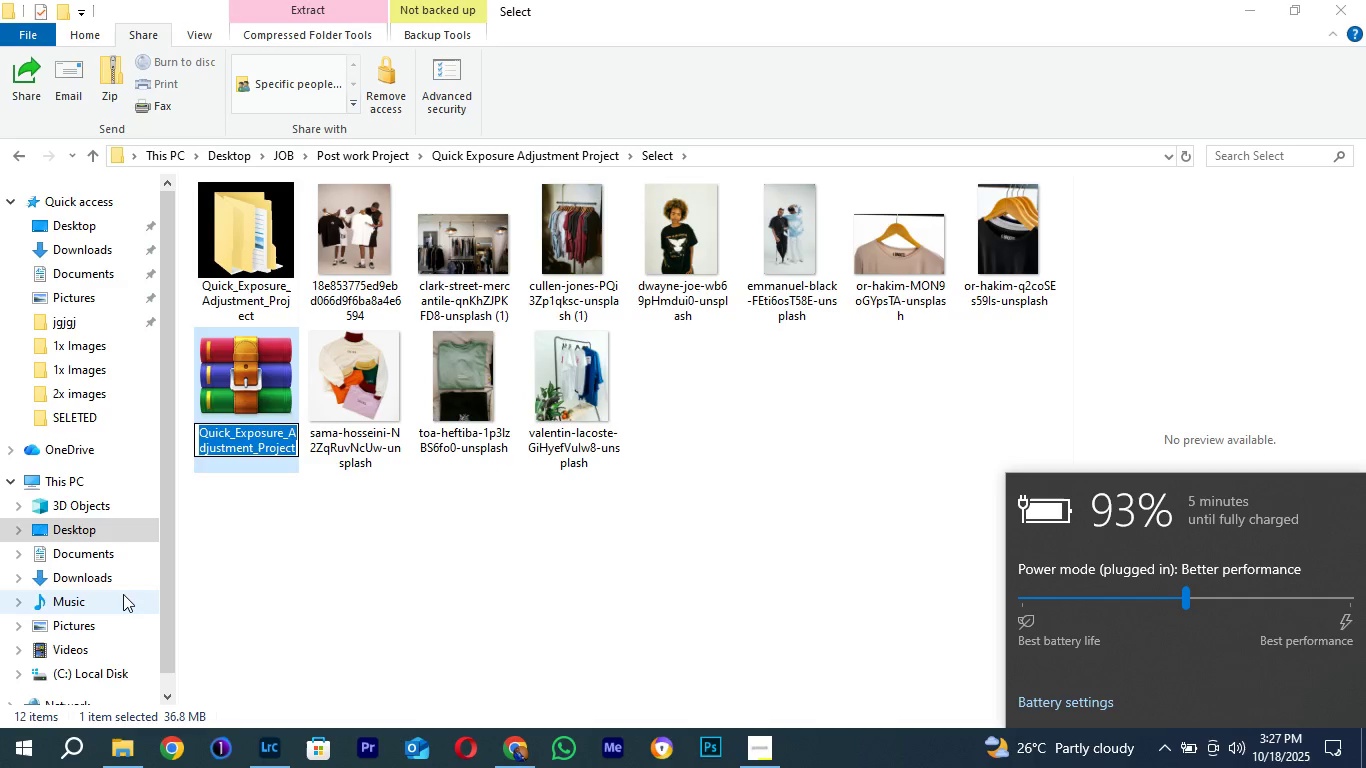 
key(Control+C)
 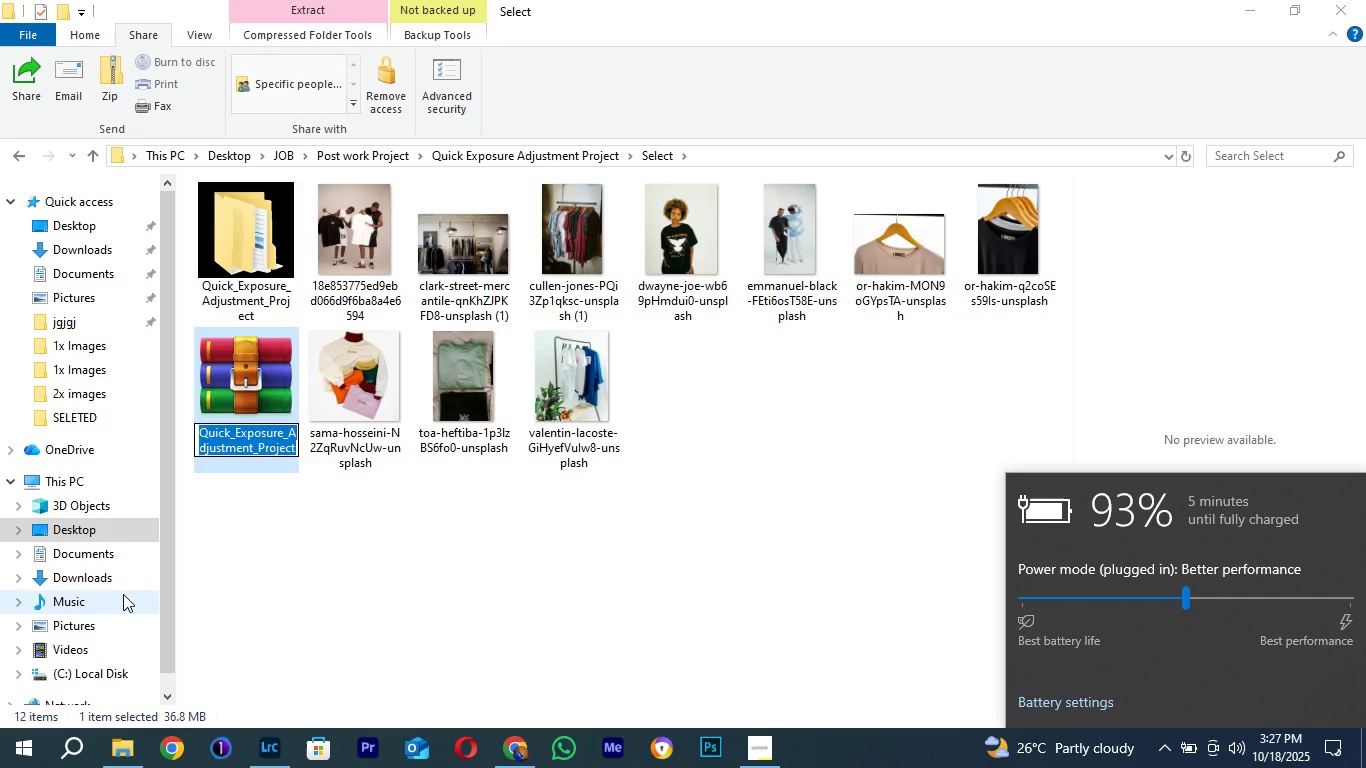 
key(Control+C)
 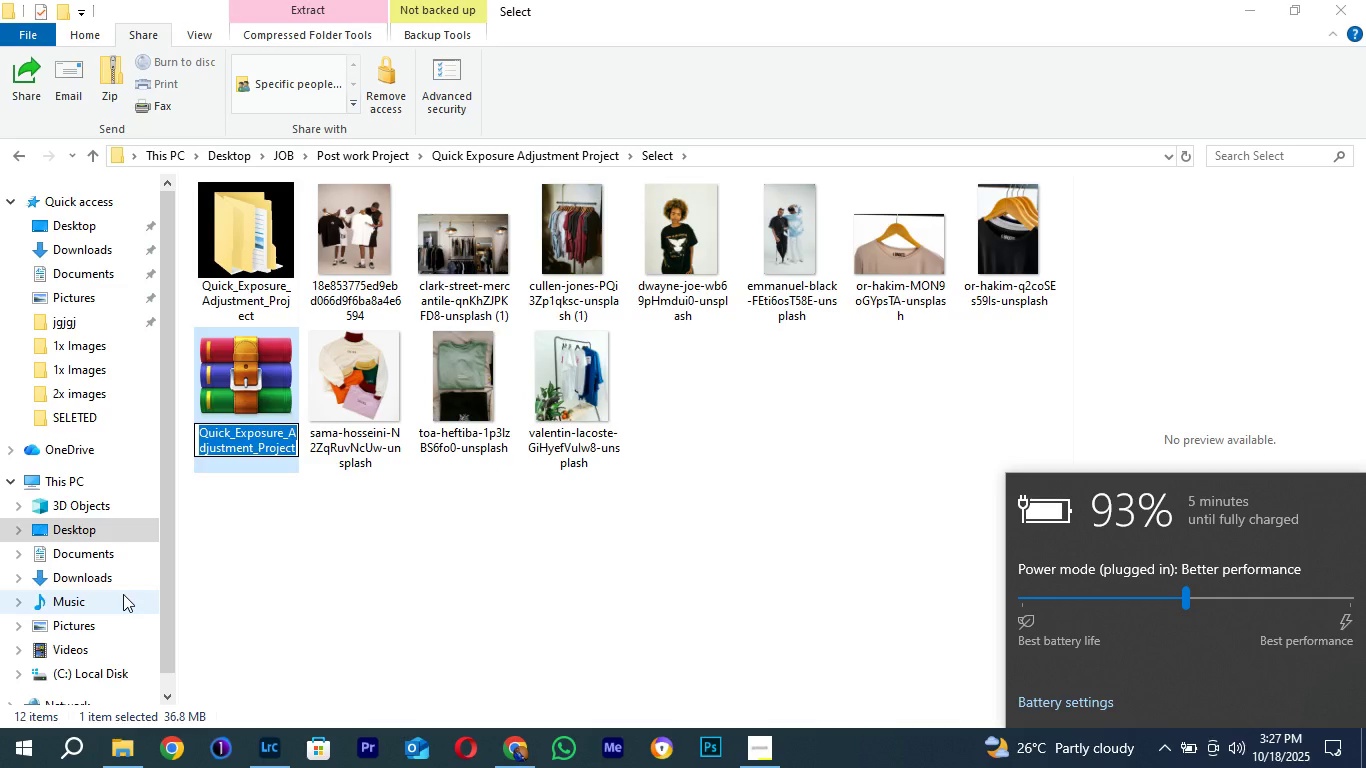 
key(Control+C)
 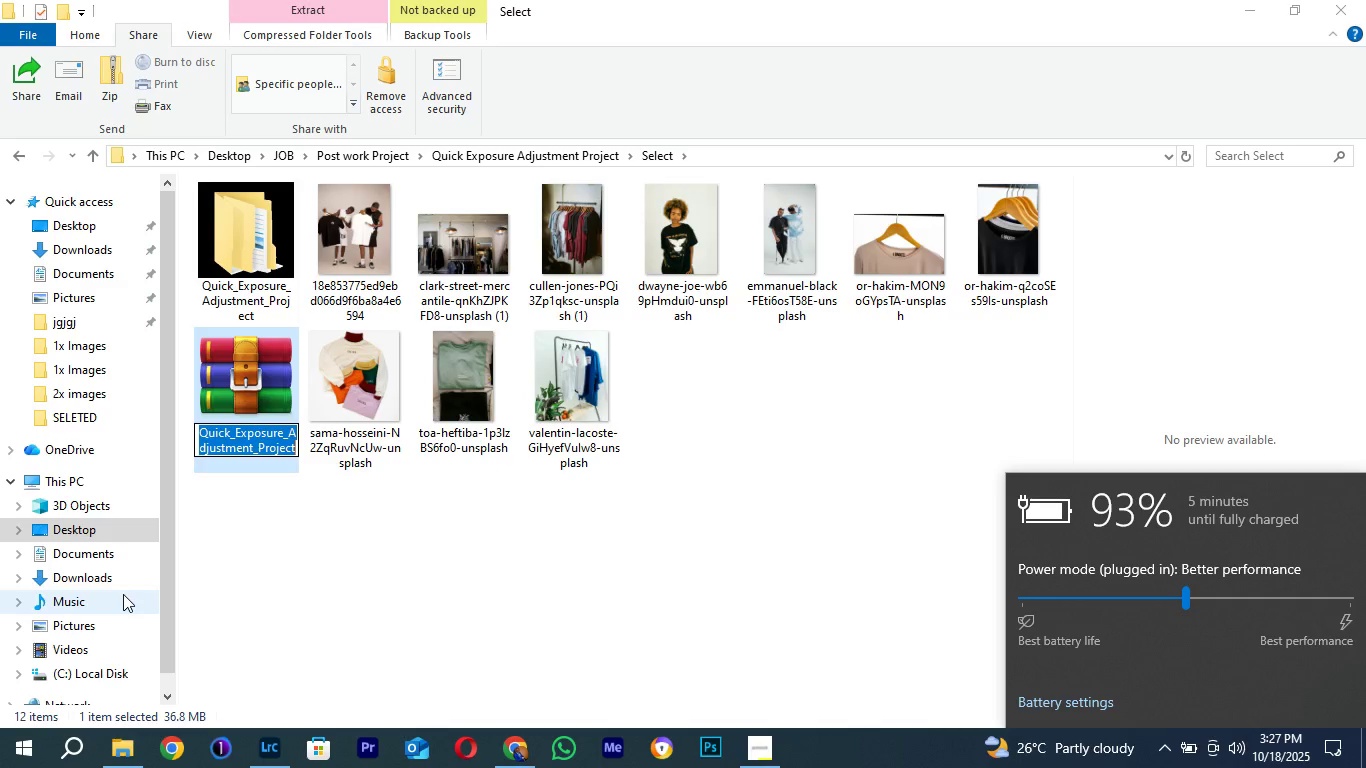 
key(Control+C)
 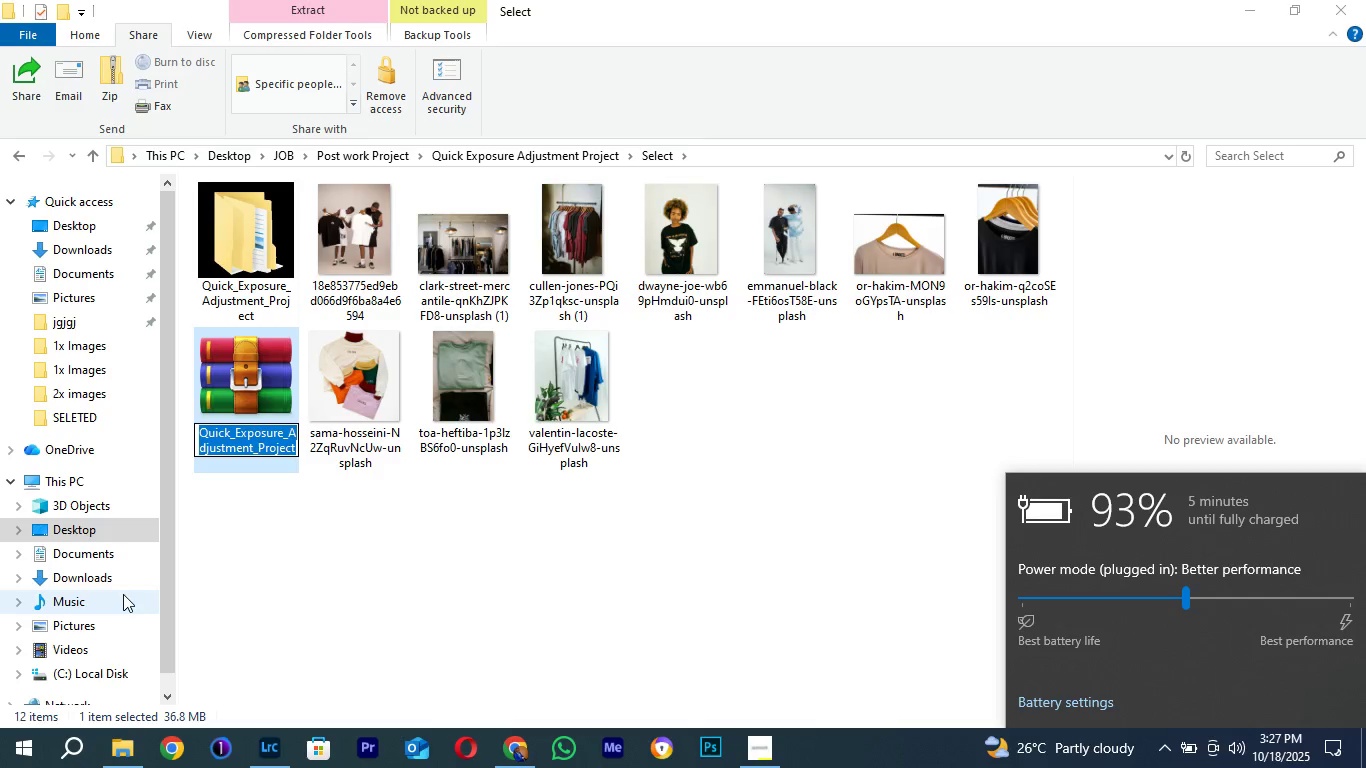 
key(ArrowRight)
 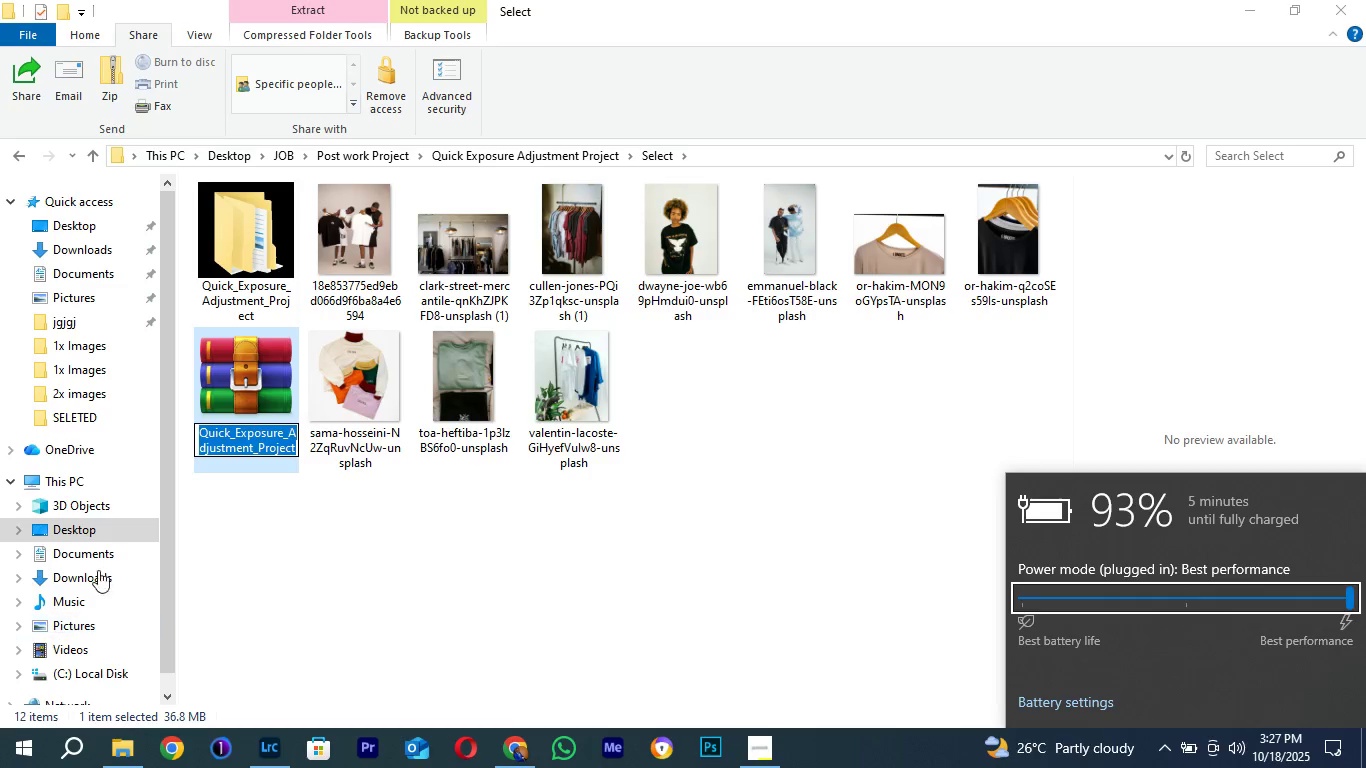 
left_click([419, 583])
 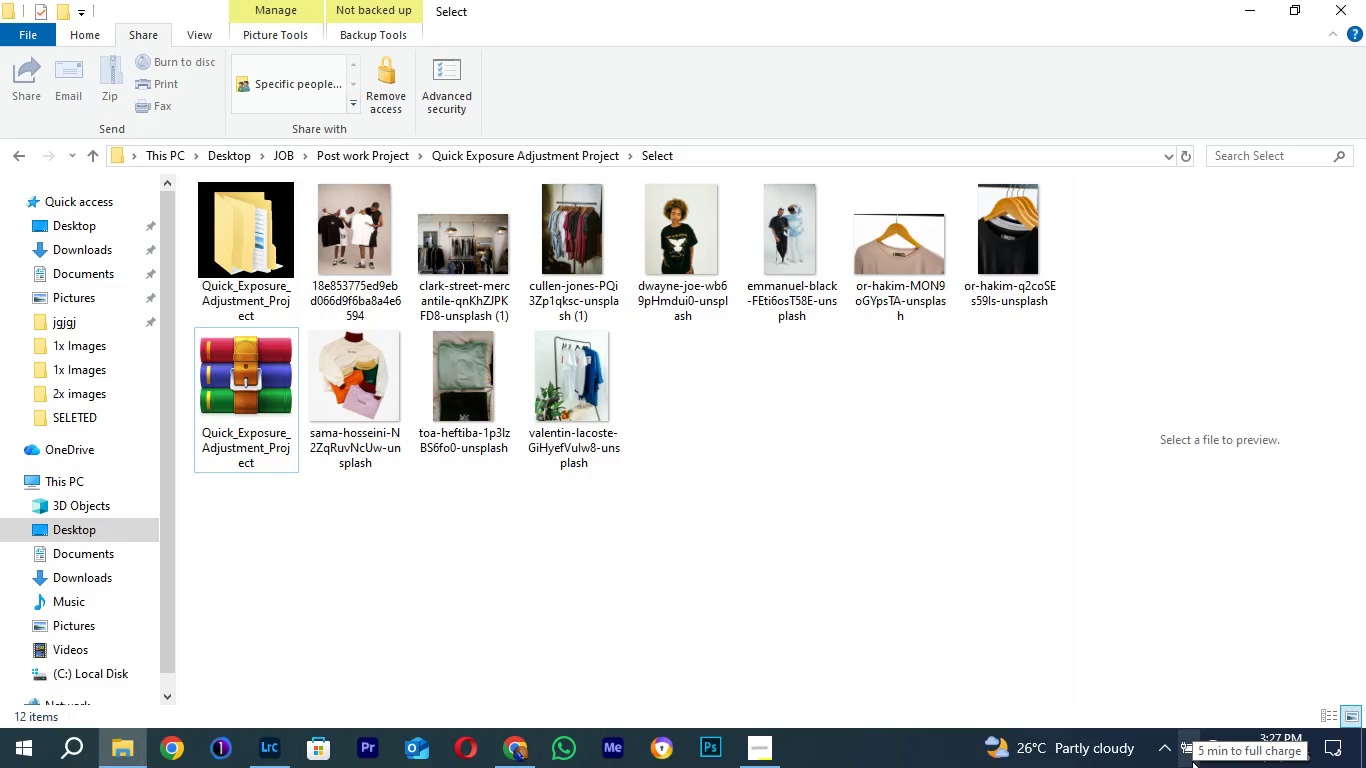 
left_click([739, 451])
 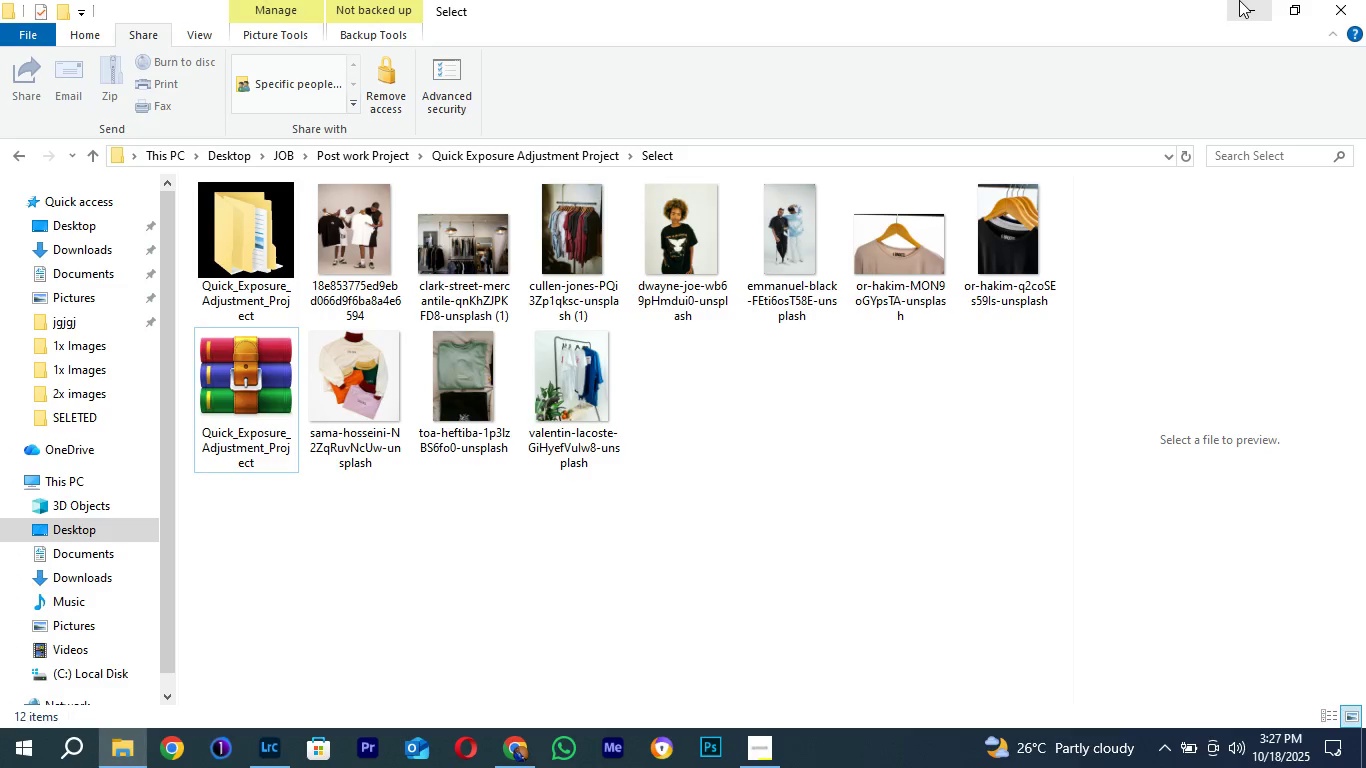 
left_click([1239, 0])
 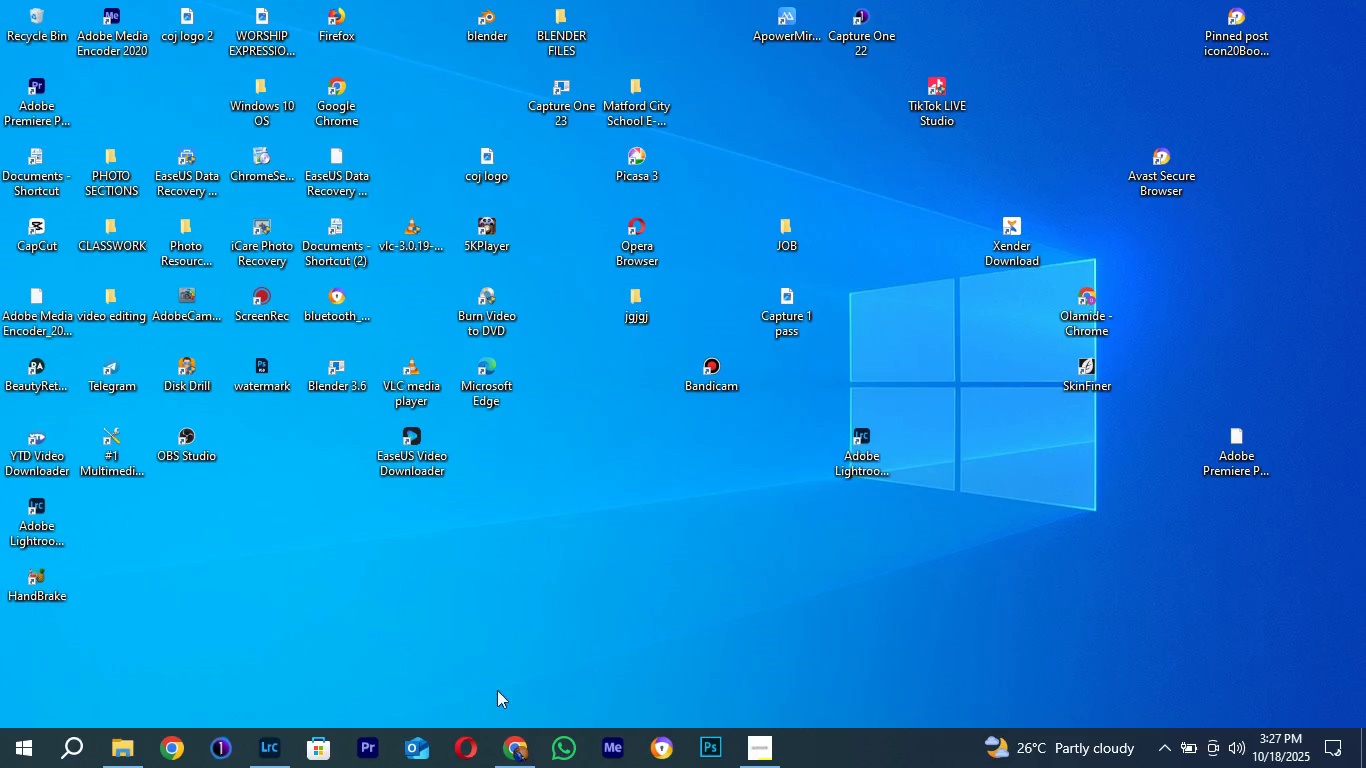 
left_click([522, 767])
 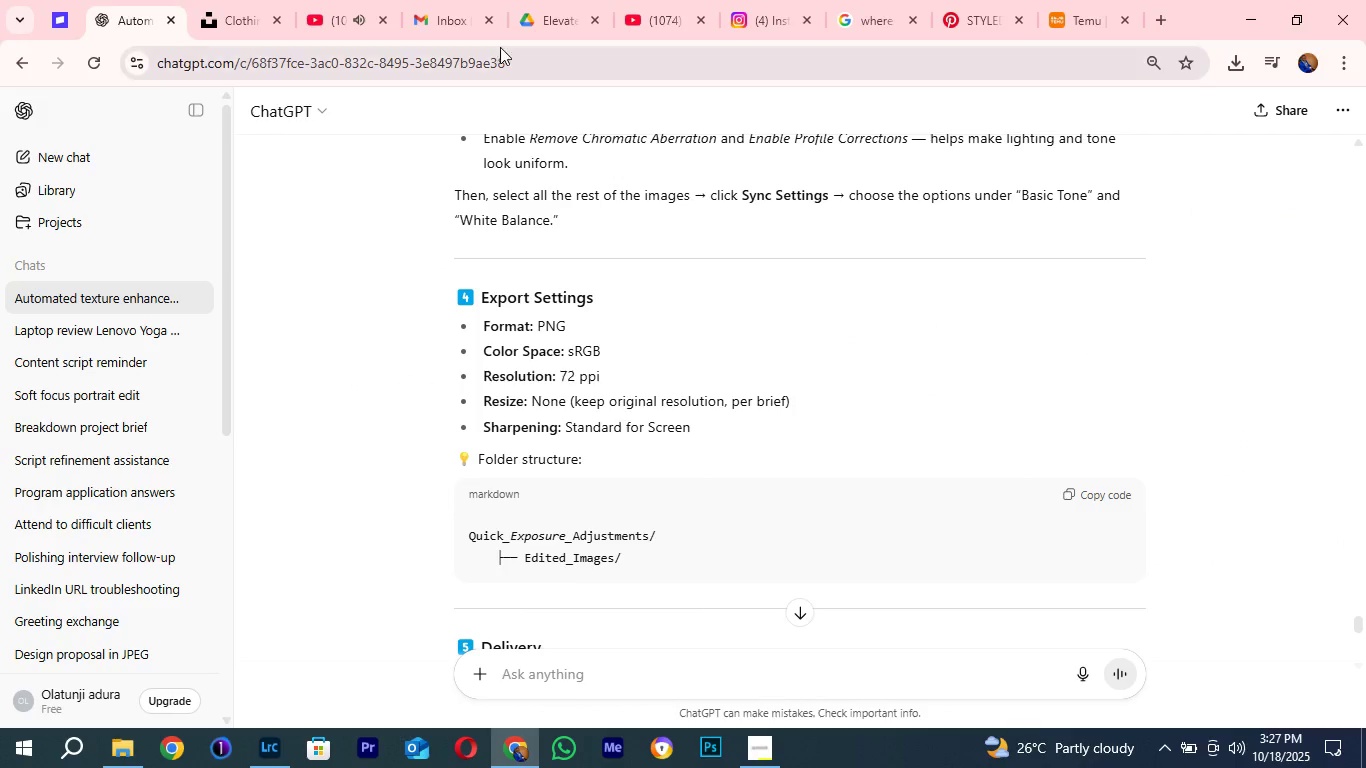 
left_click([595, 1])
 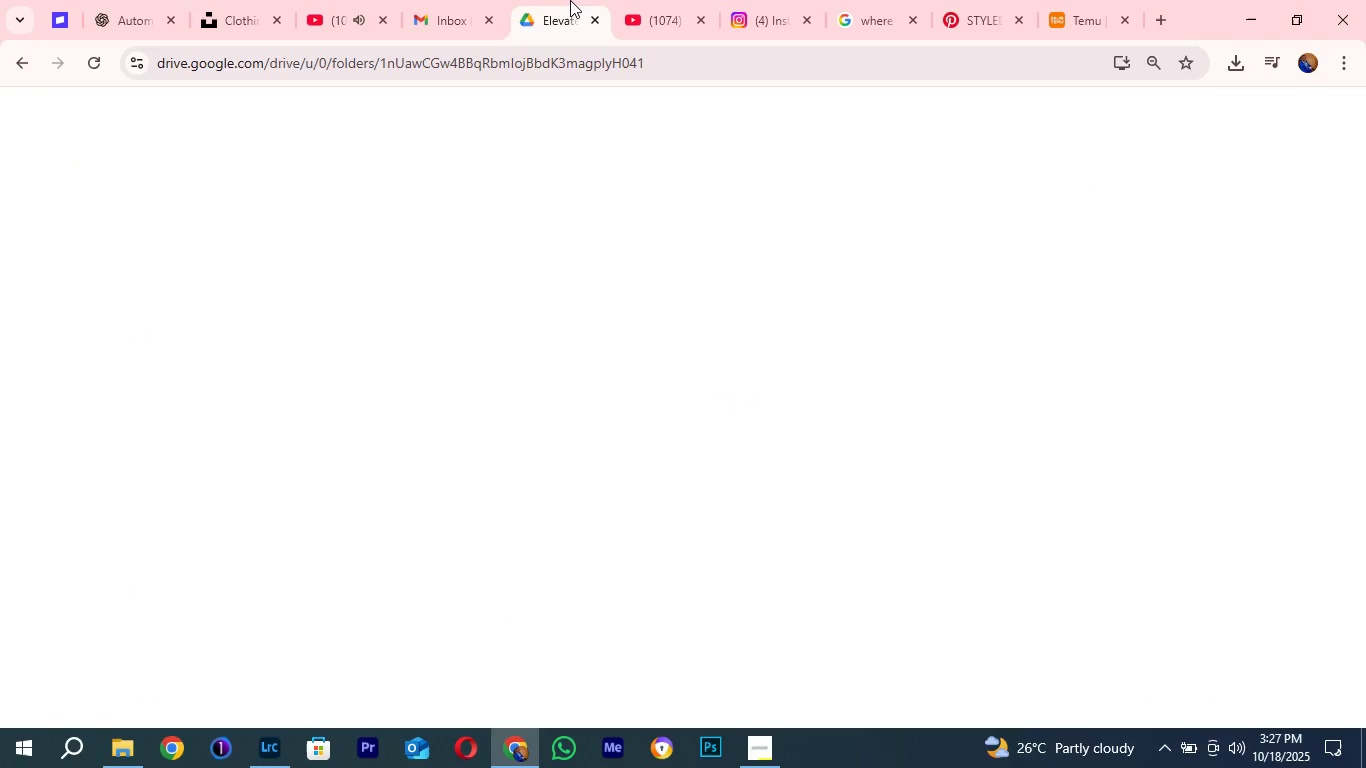 
left_click([570, 0])
 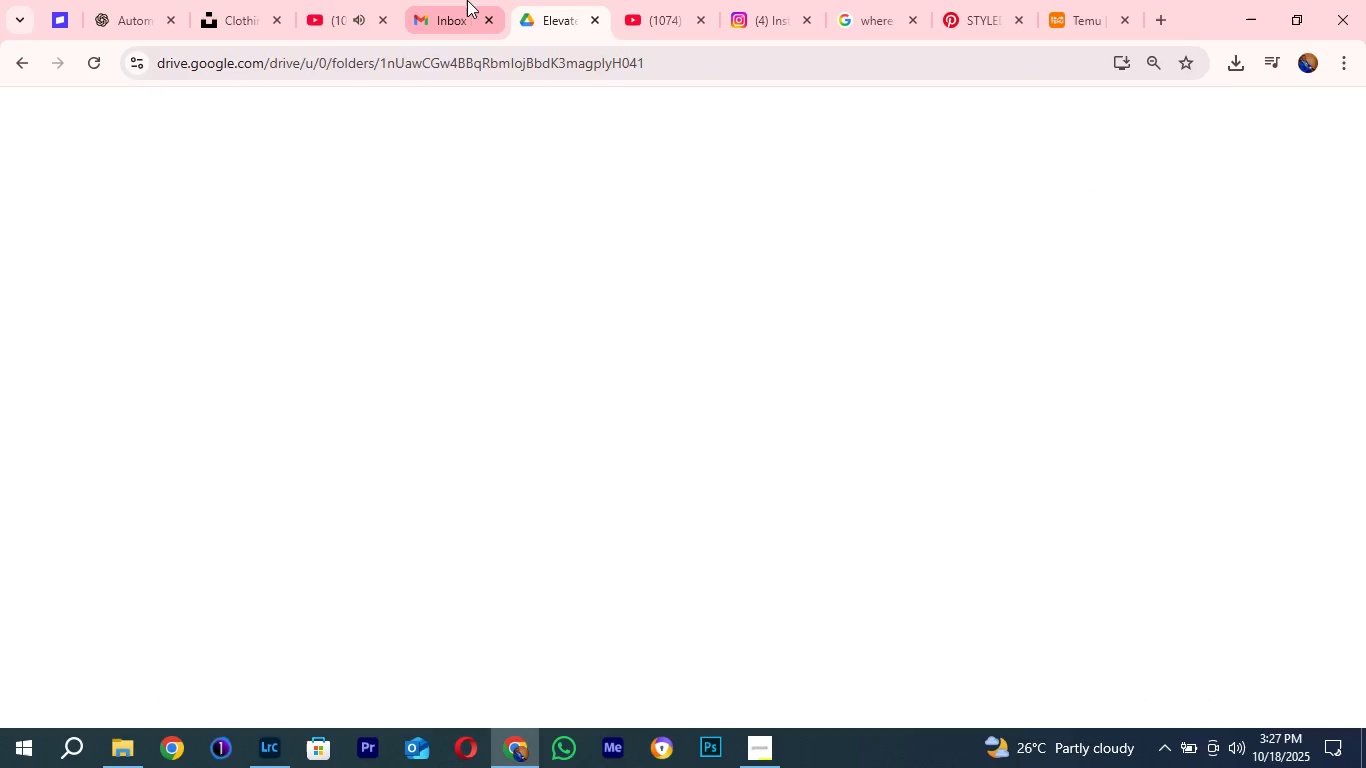 
left_click([467, 0])
 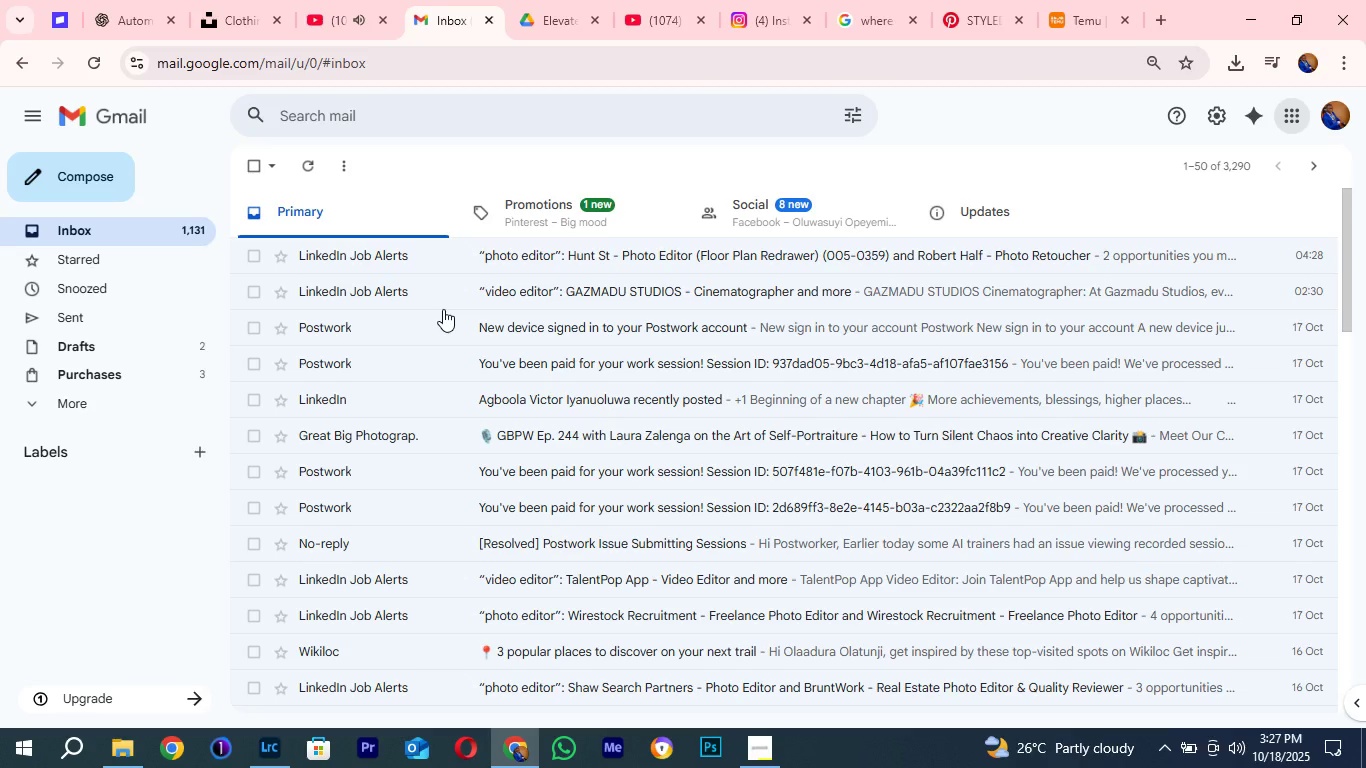 
wait(6.14)
 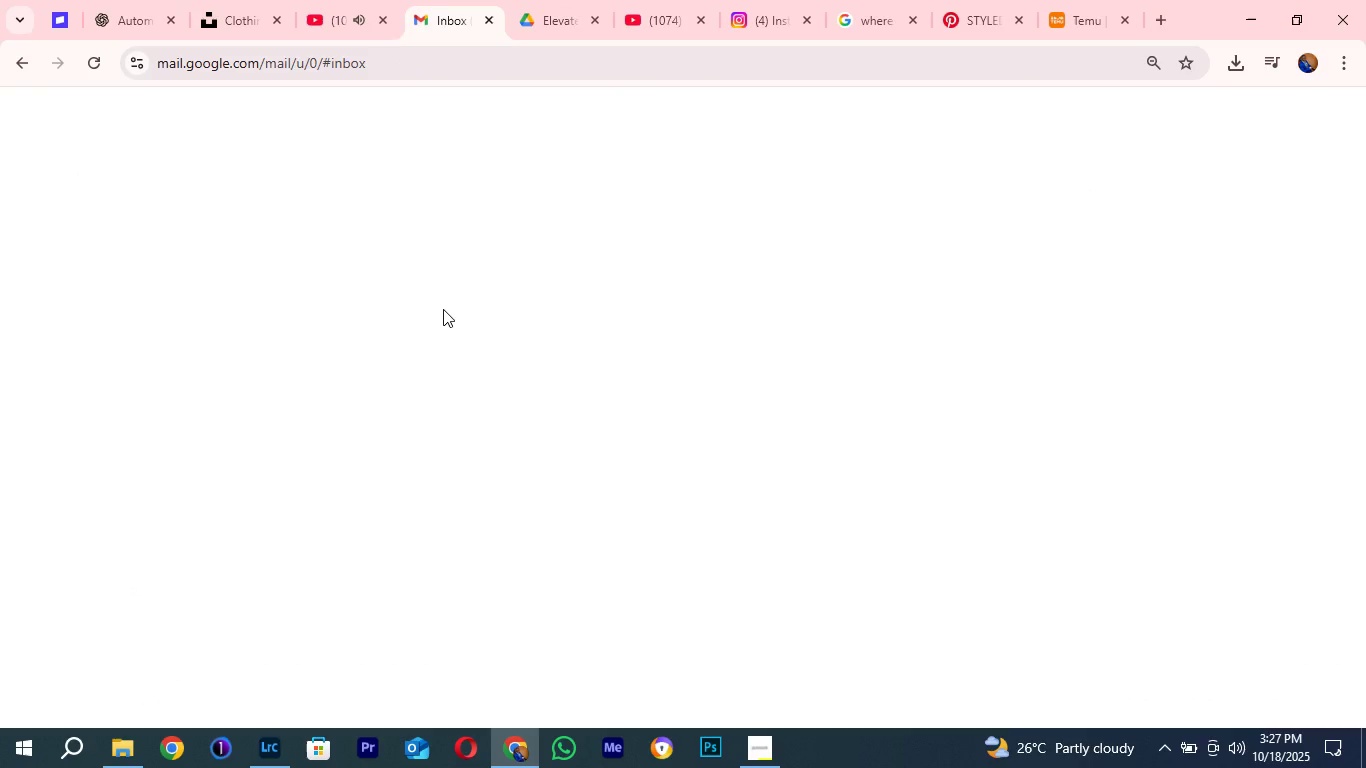 
left_click([541, 9])
 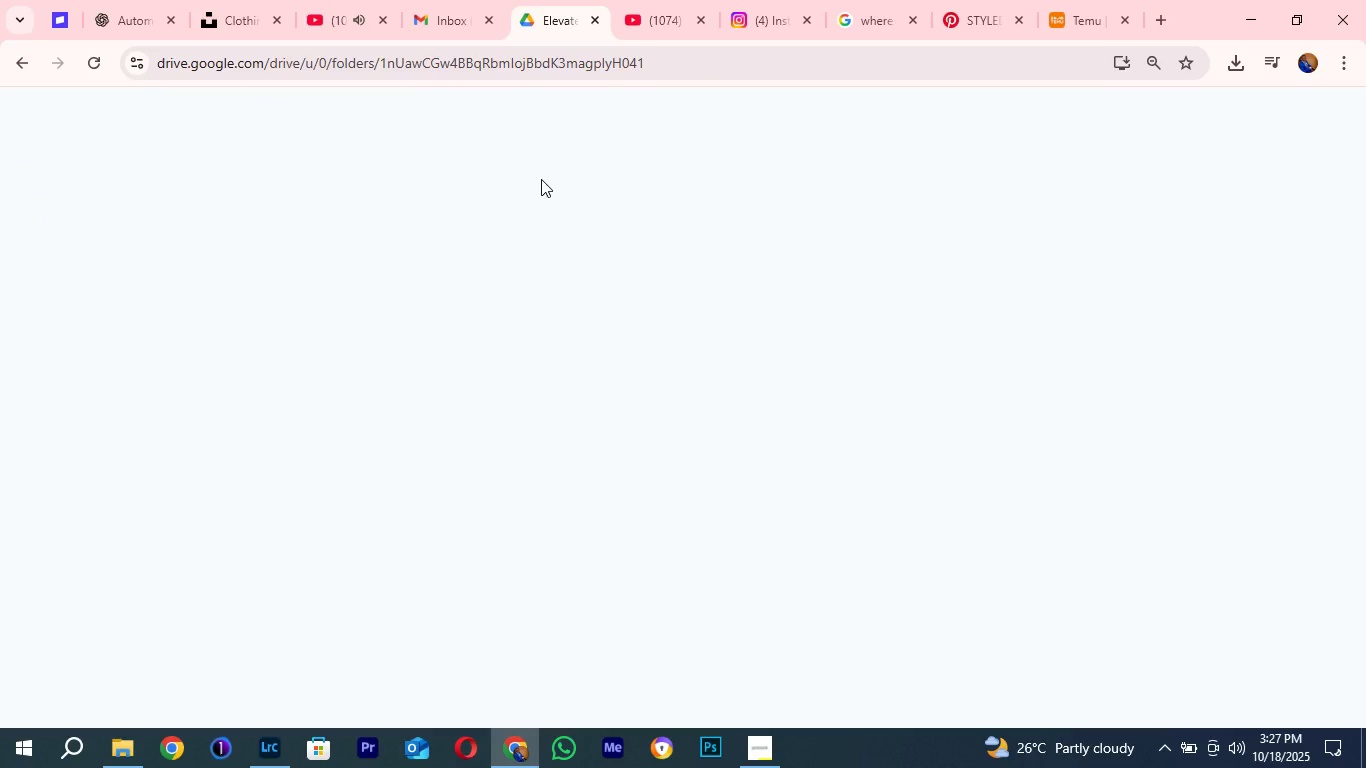 
wait(10.87)
 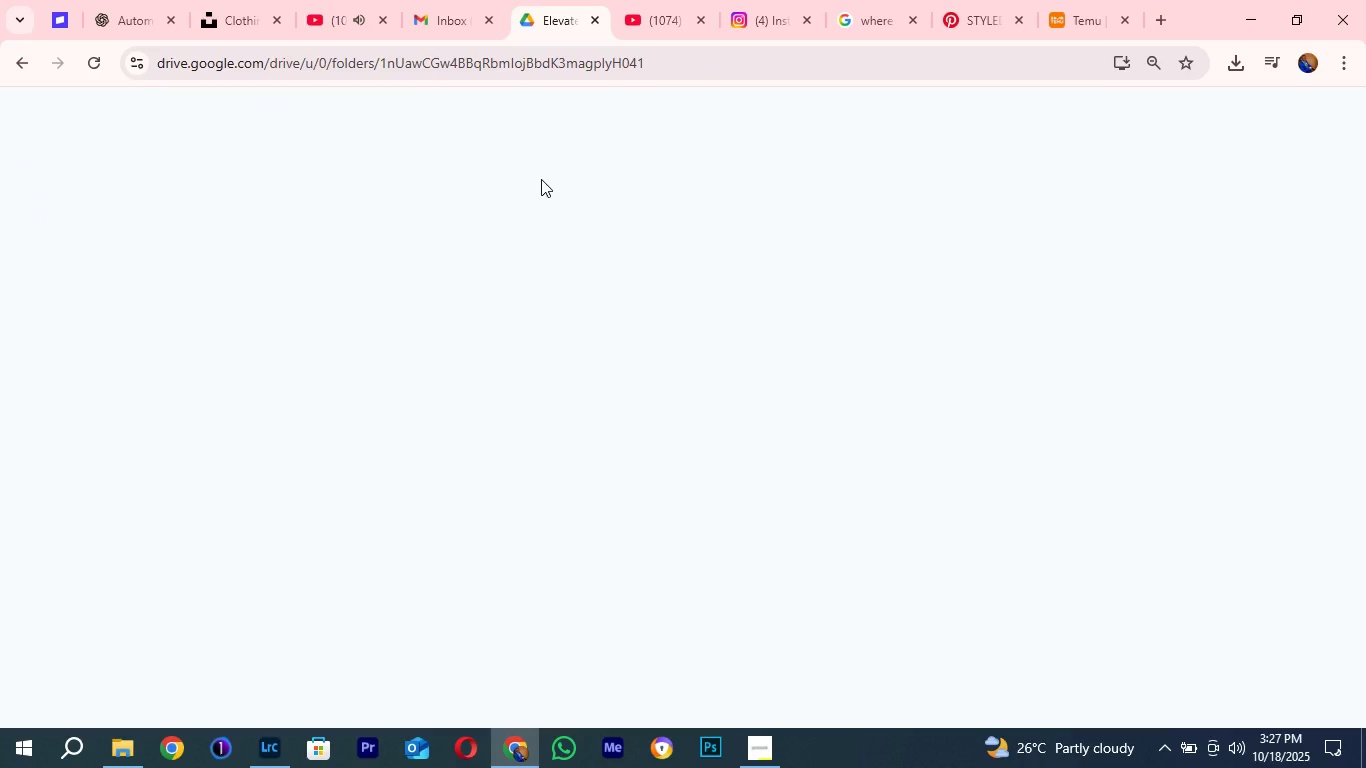 
left_click([1162, 754])
 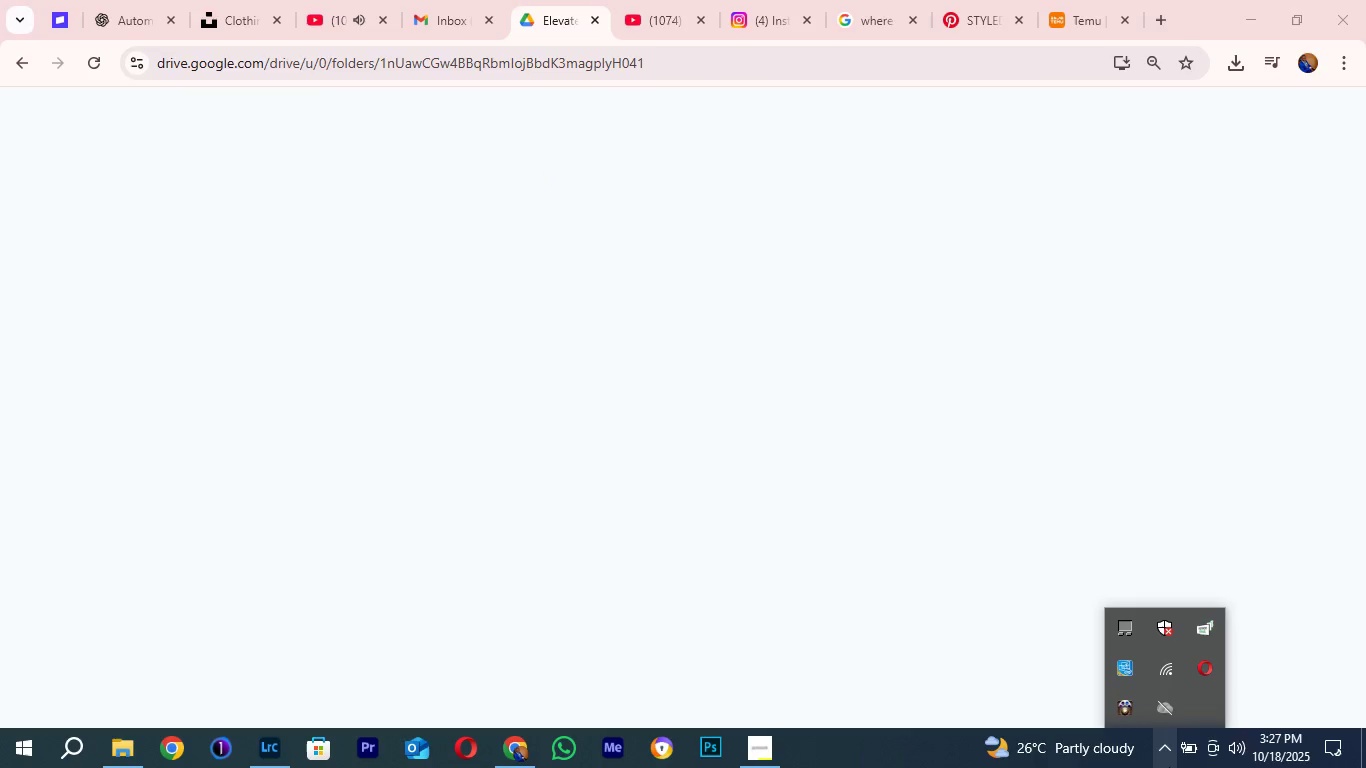 
left_click([1168, 764])
 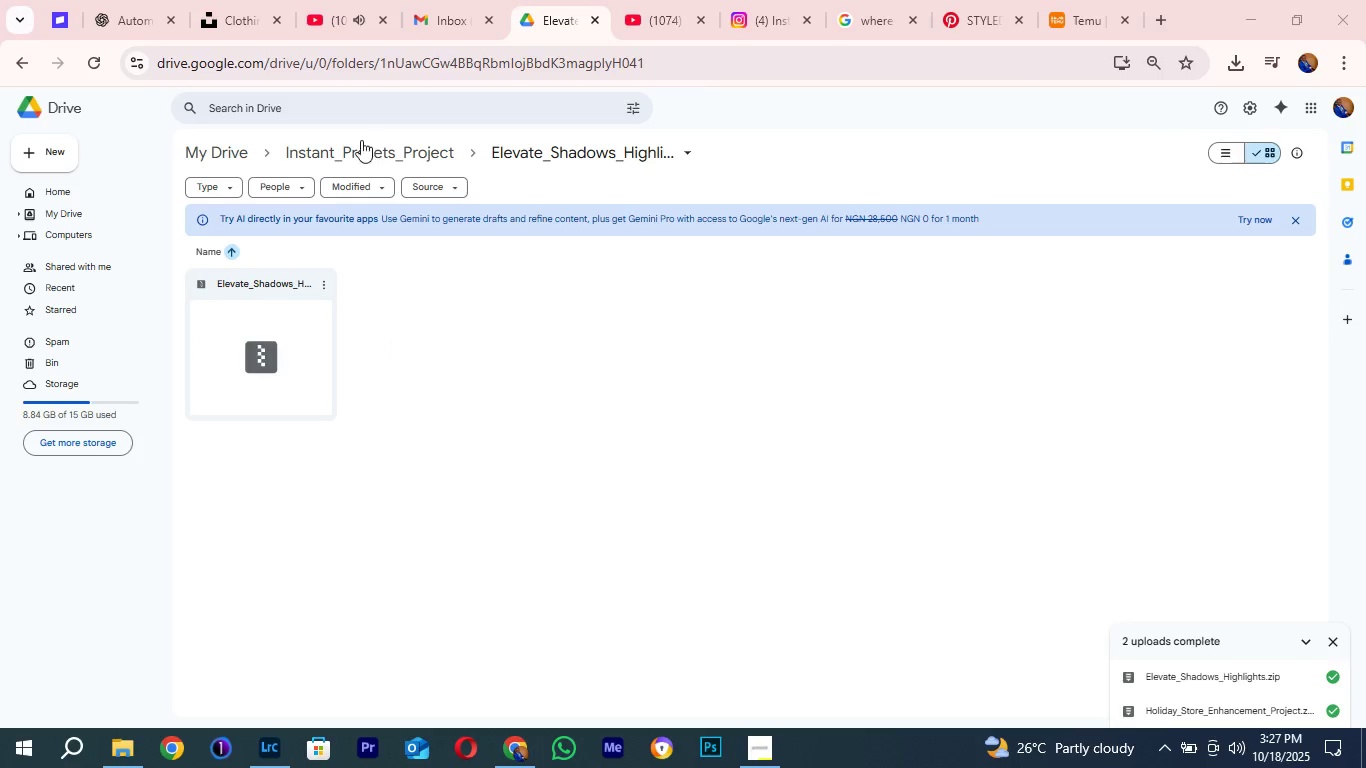 
left_click([368, 157])
 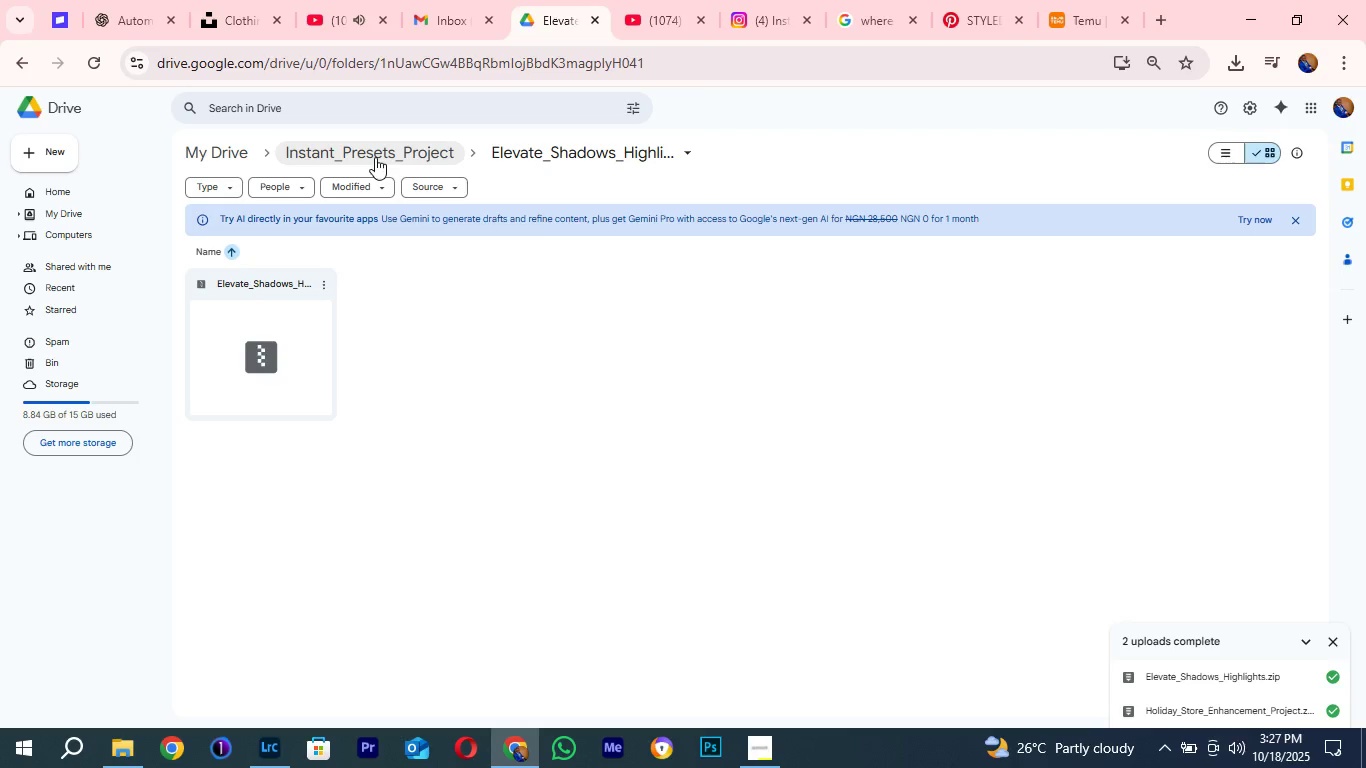 
wait(8.58)
 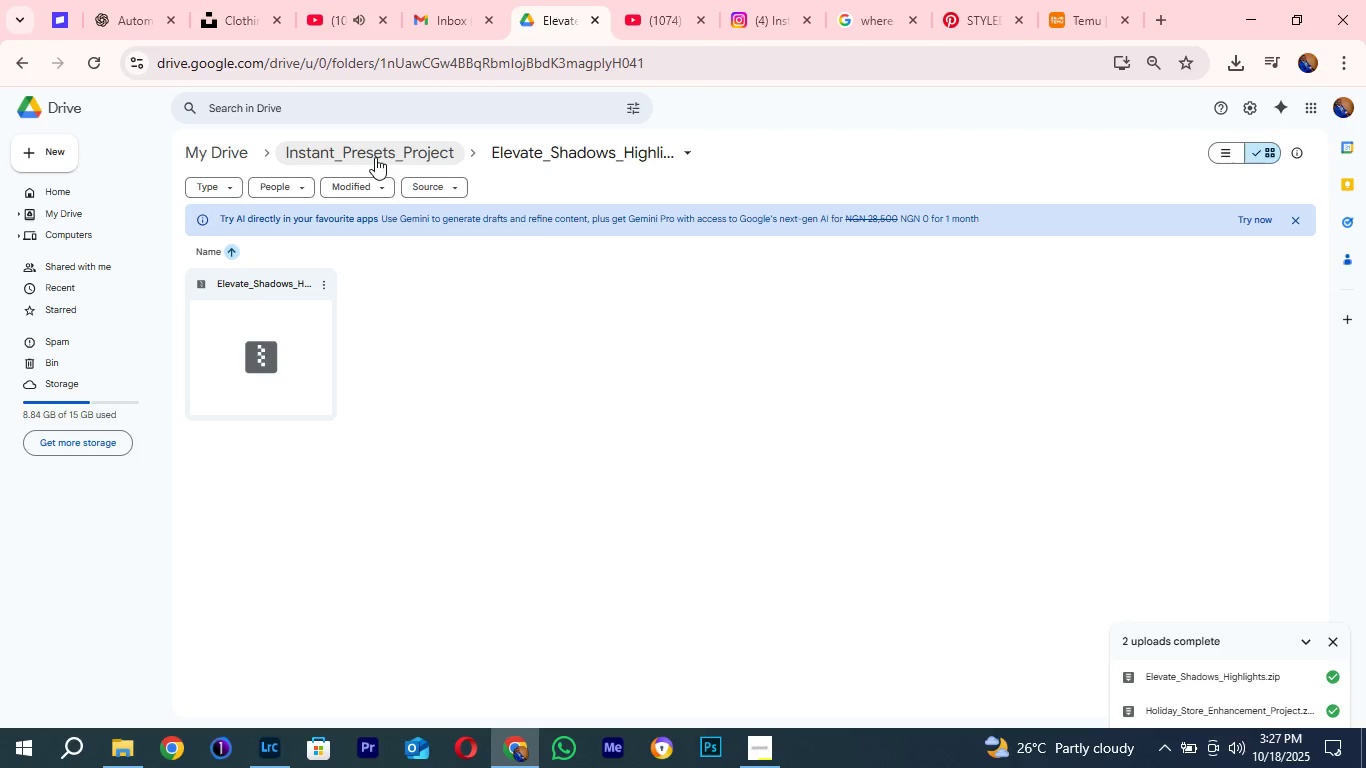 
left_click([55, 0])
 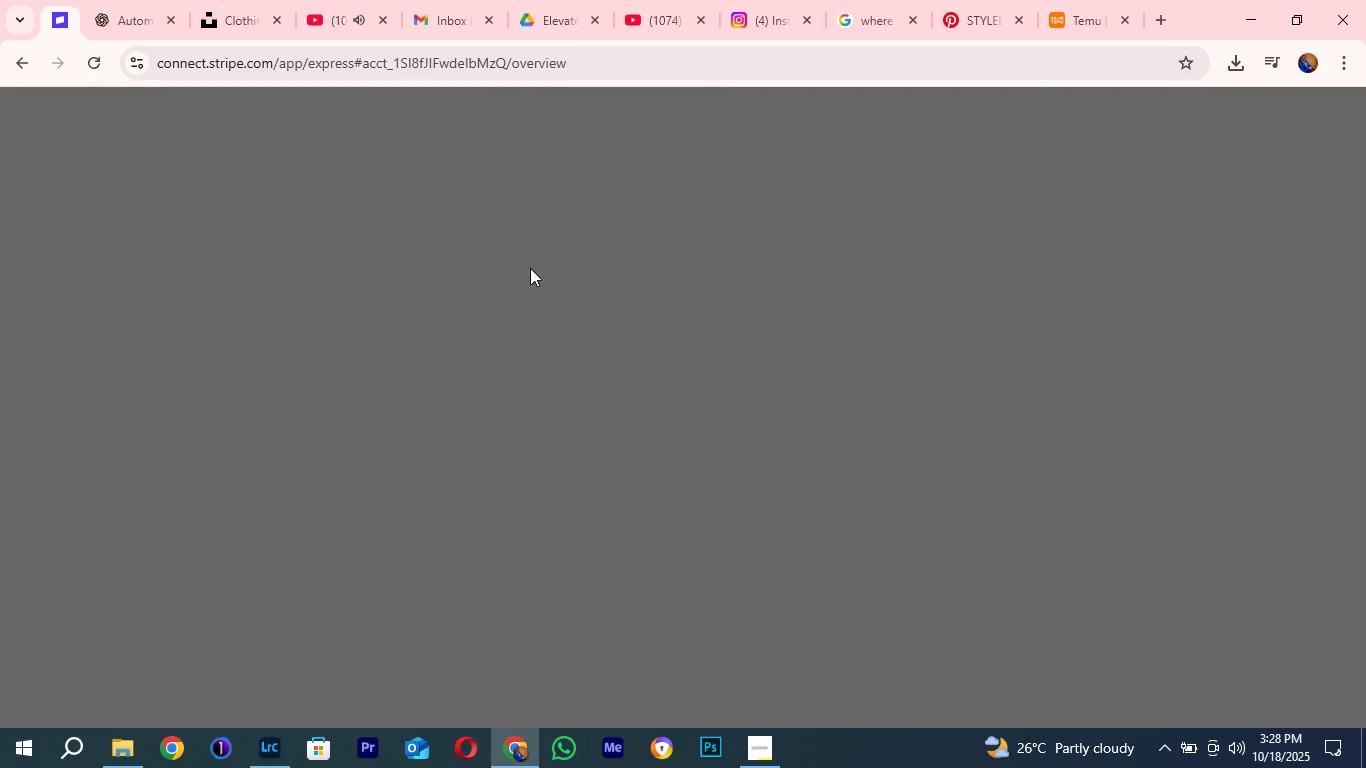 
wait(31.44)
 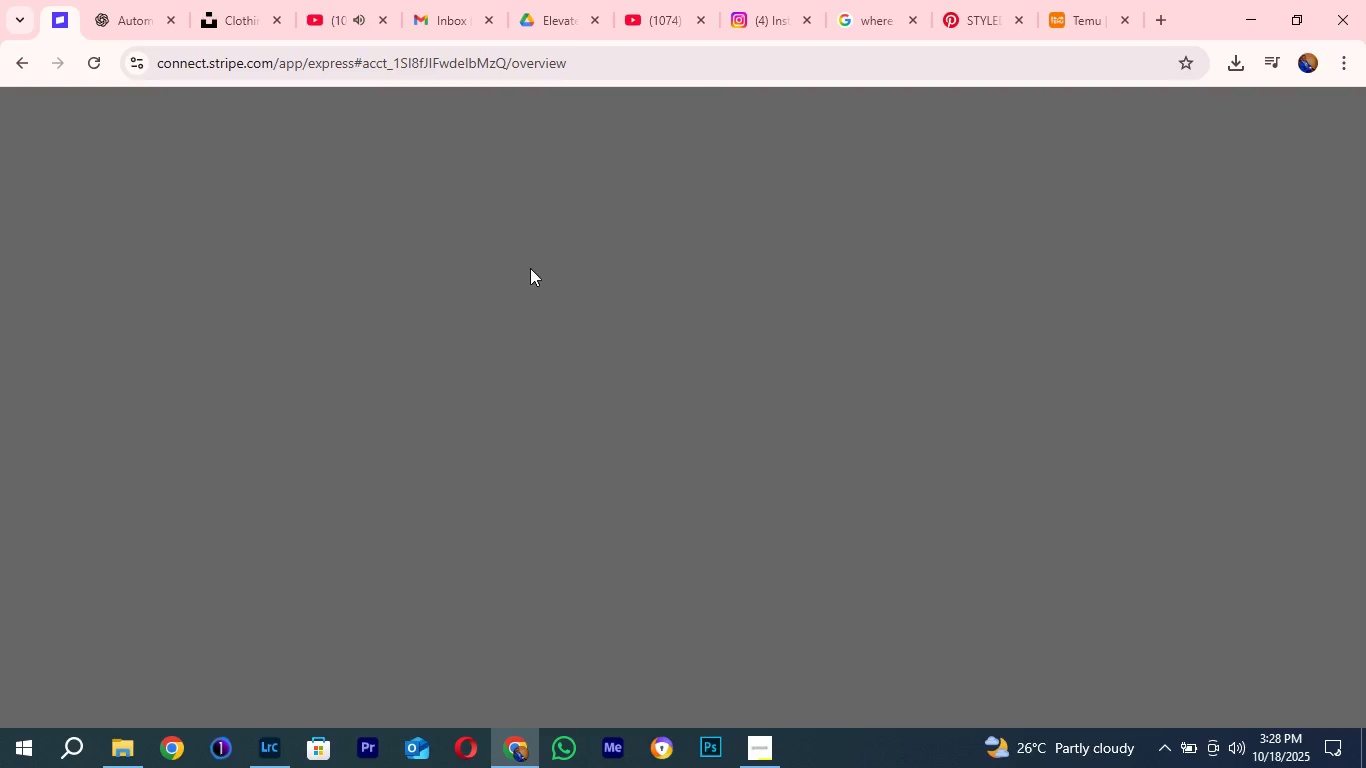 
left_click([554, 5])
 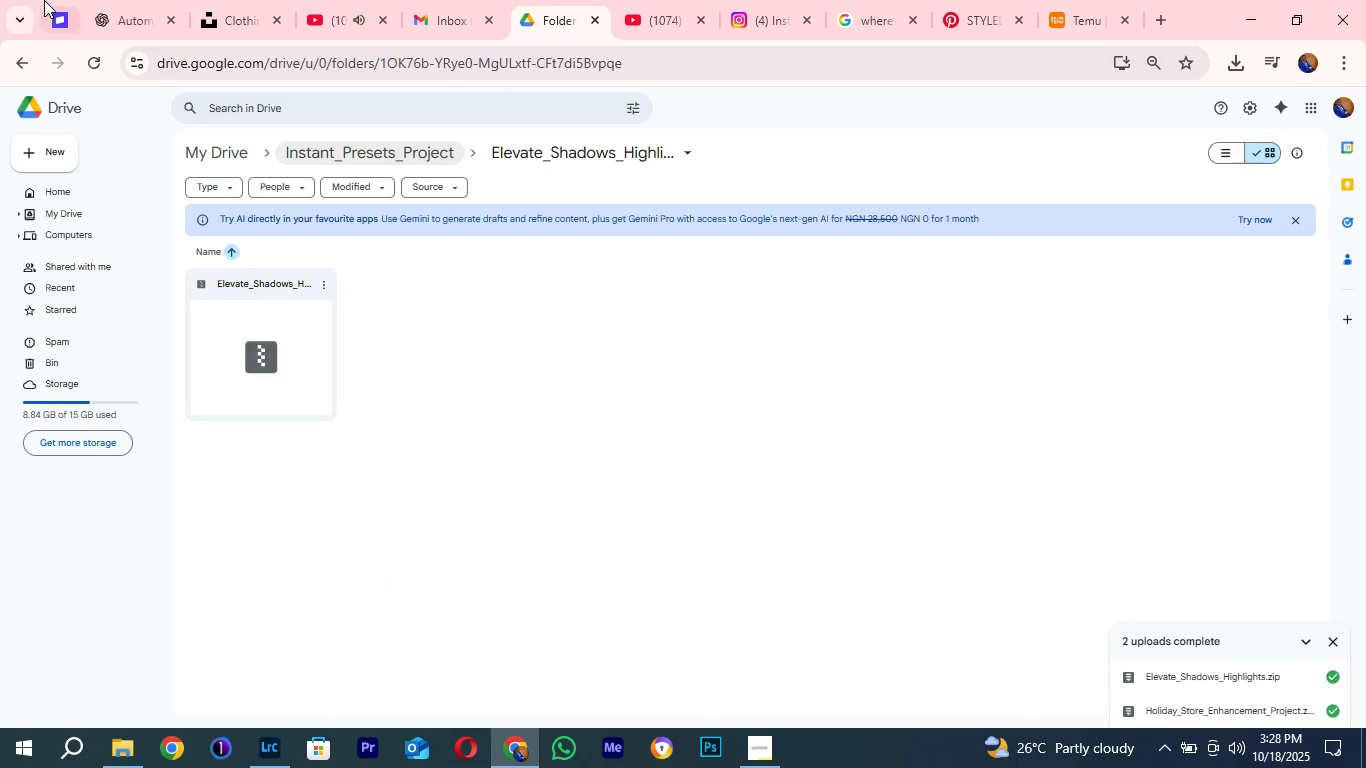 
left_click([59, 12])
 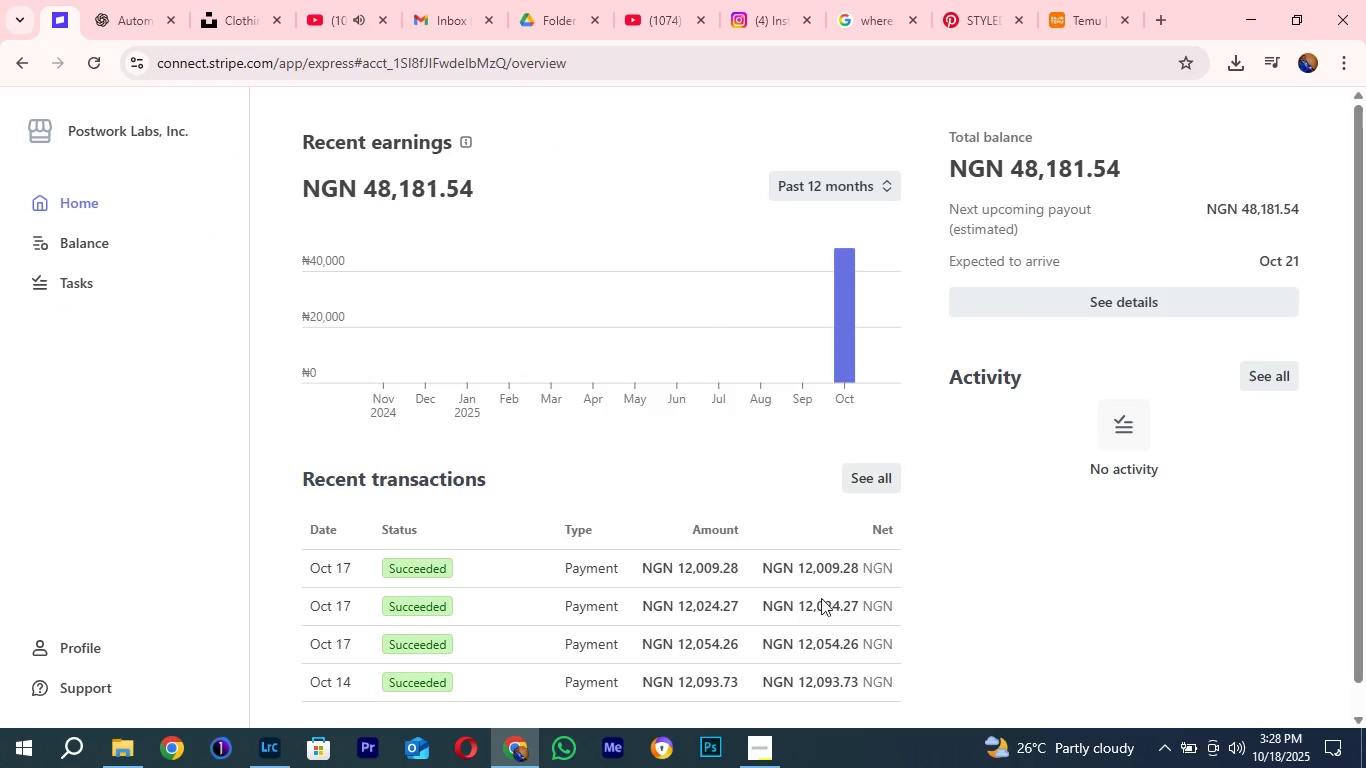 
scroll: coordinate [753, 589], scroll_direction: down, amount: 7.0
 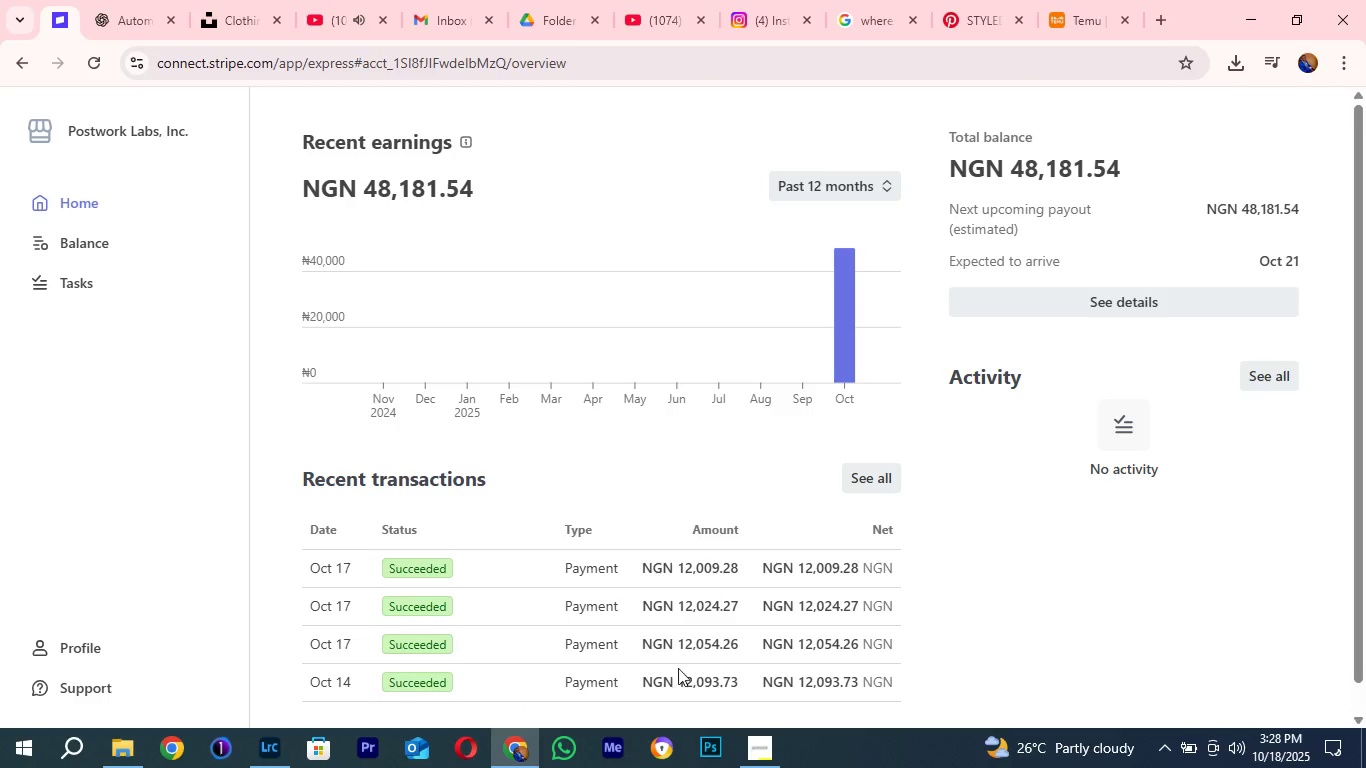 
scroll: coordinate [882, 647], scroll_direction: up, amount: 5.0
 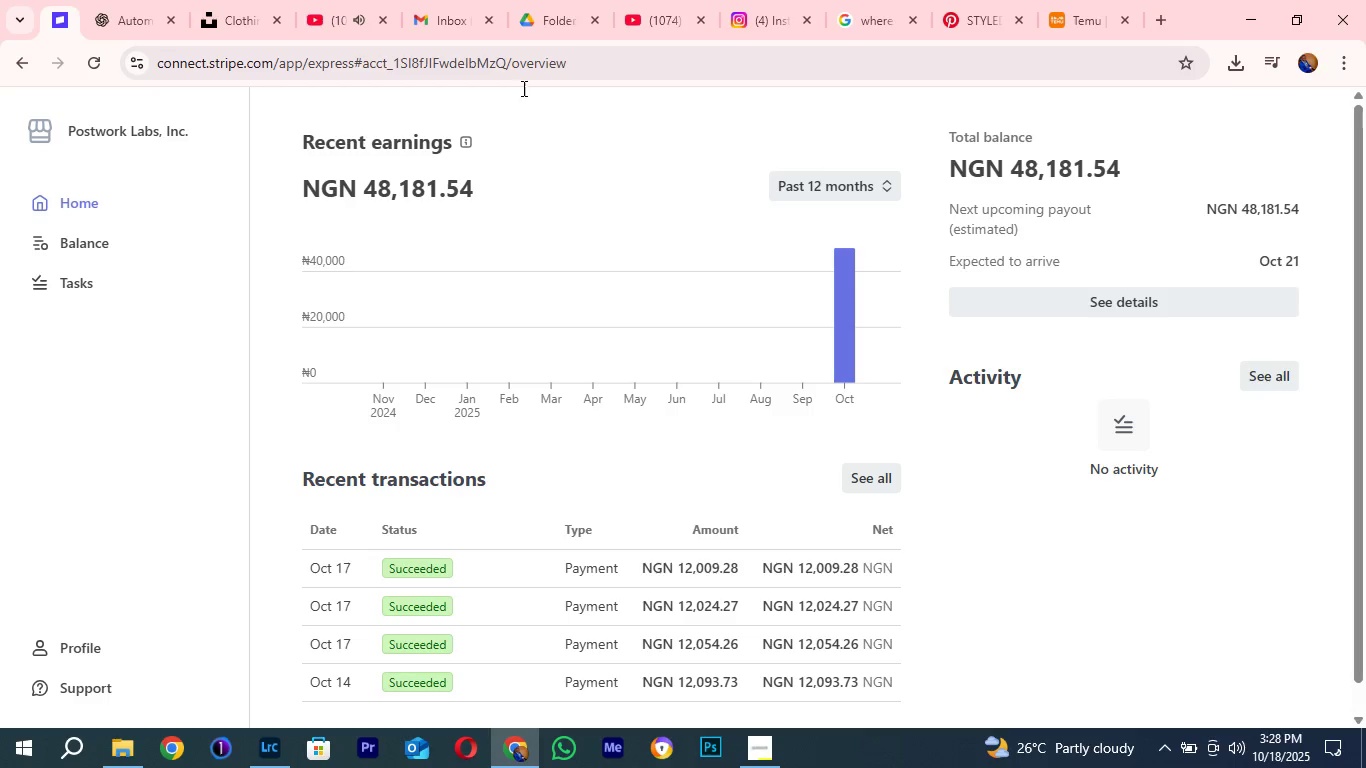 
left_click([547, 0])
 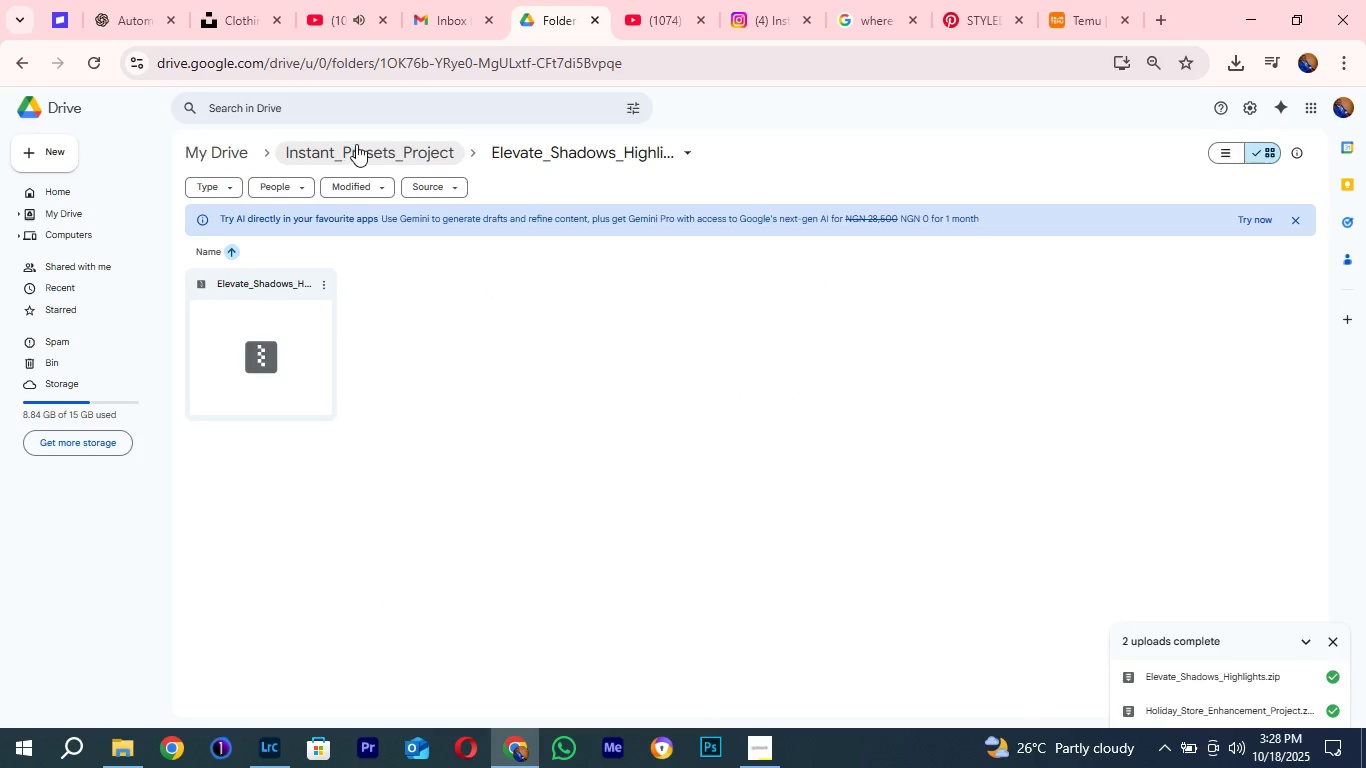 
left_click([356, 144])
 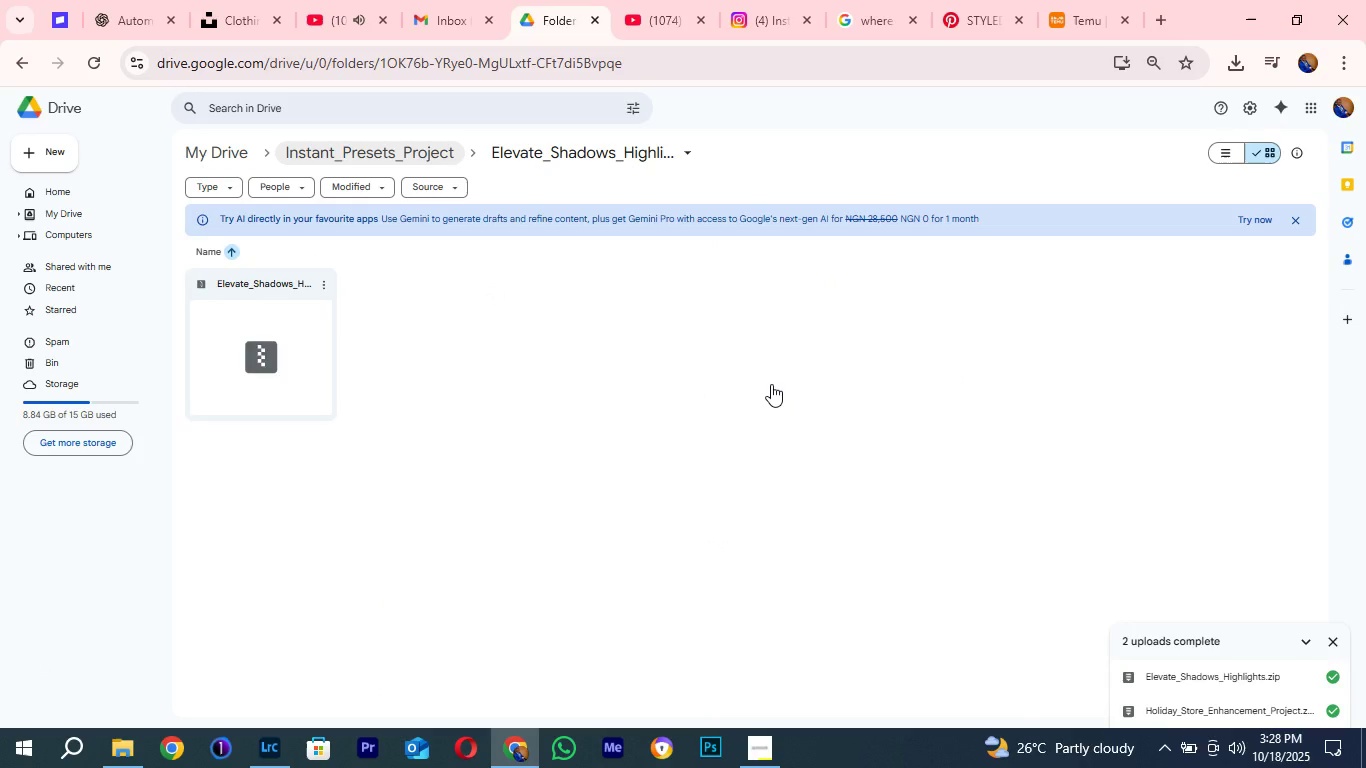 
wait(13.45)
 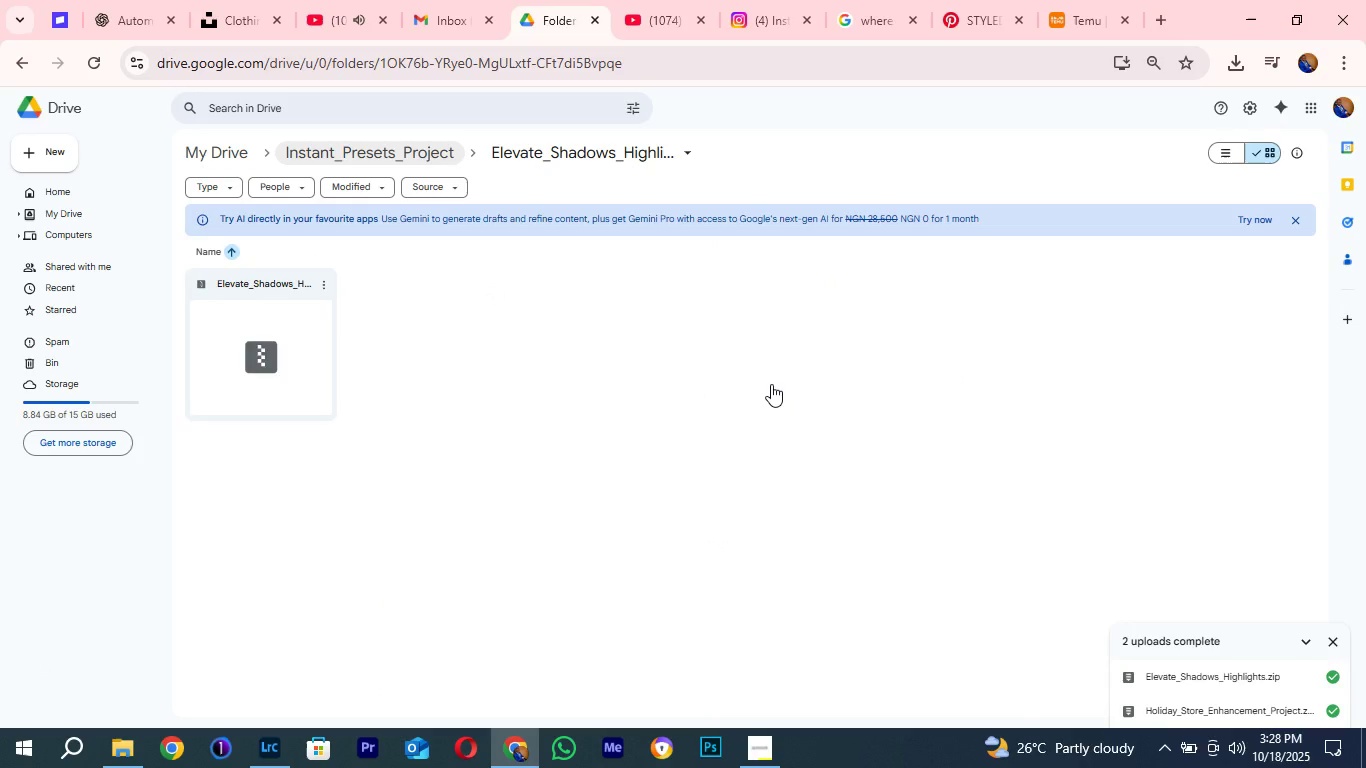 
left_click([747, 299])
 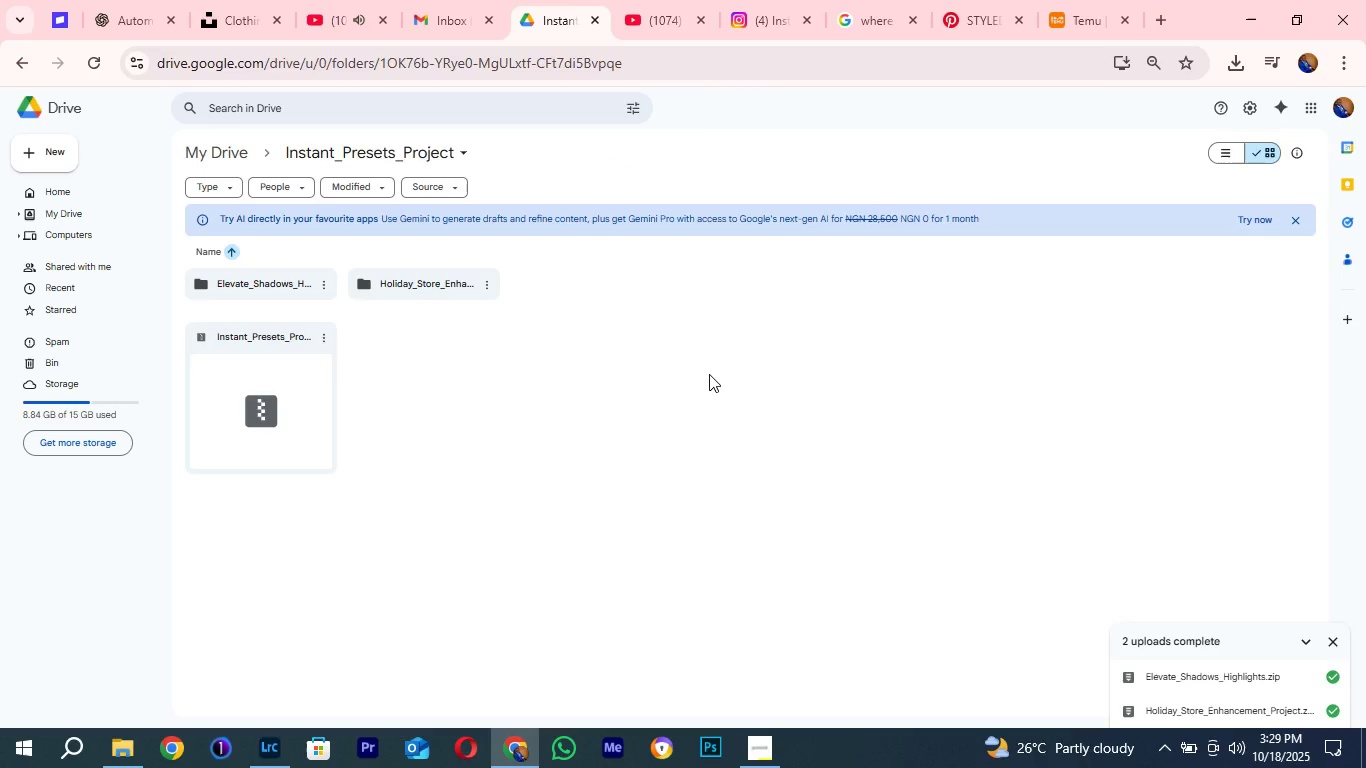 
wait(17.6)
 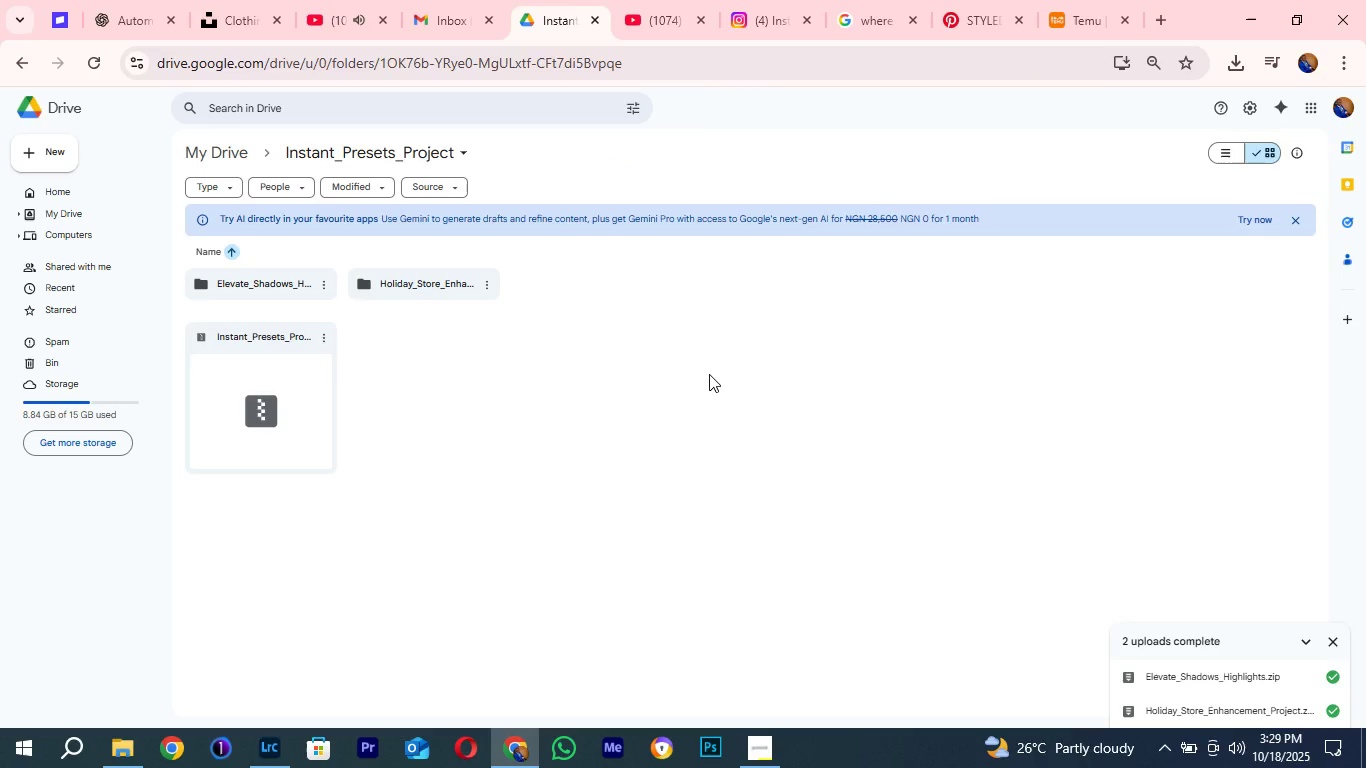 
left_click([530, 388])
 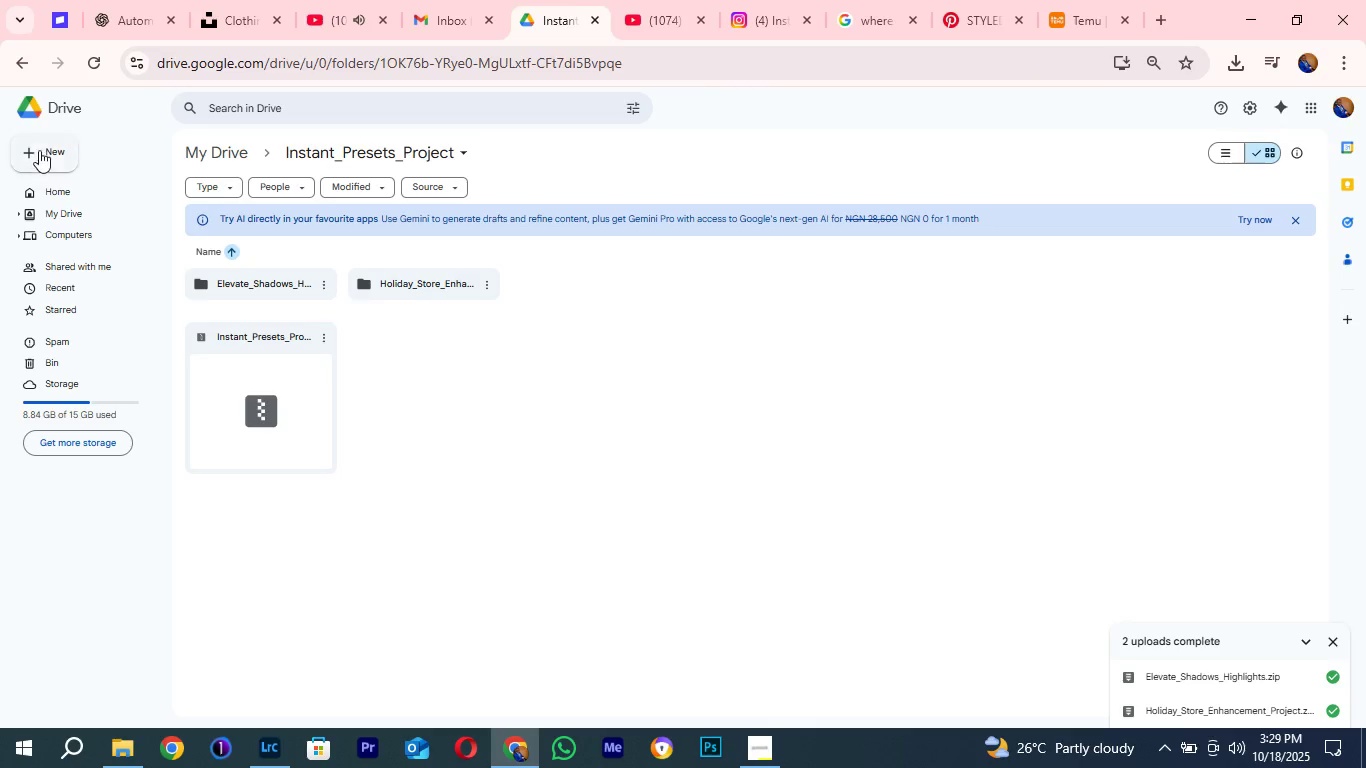 
left_click([42, 149])
 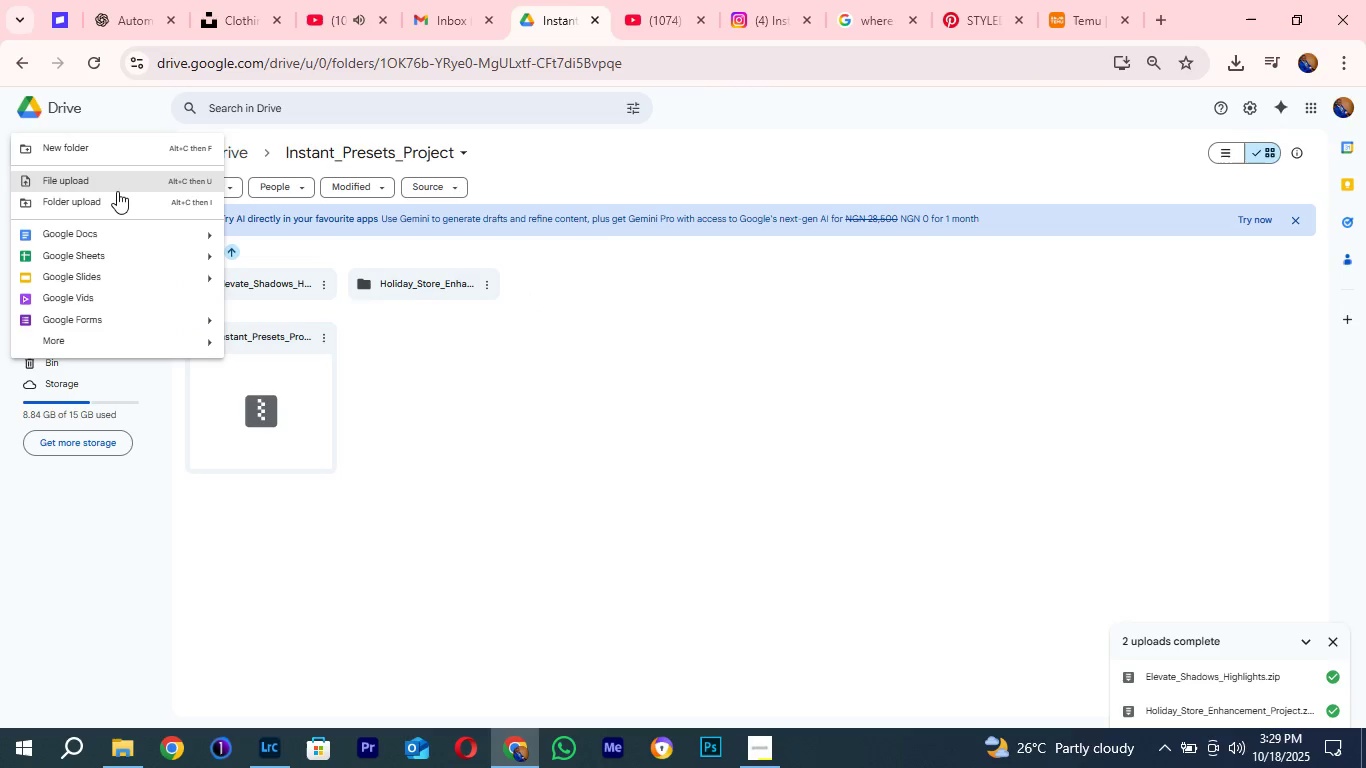 
wait(5.69)
 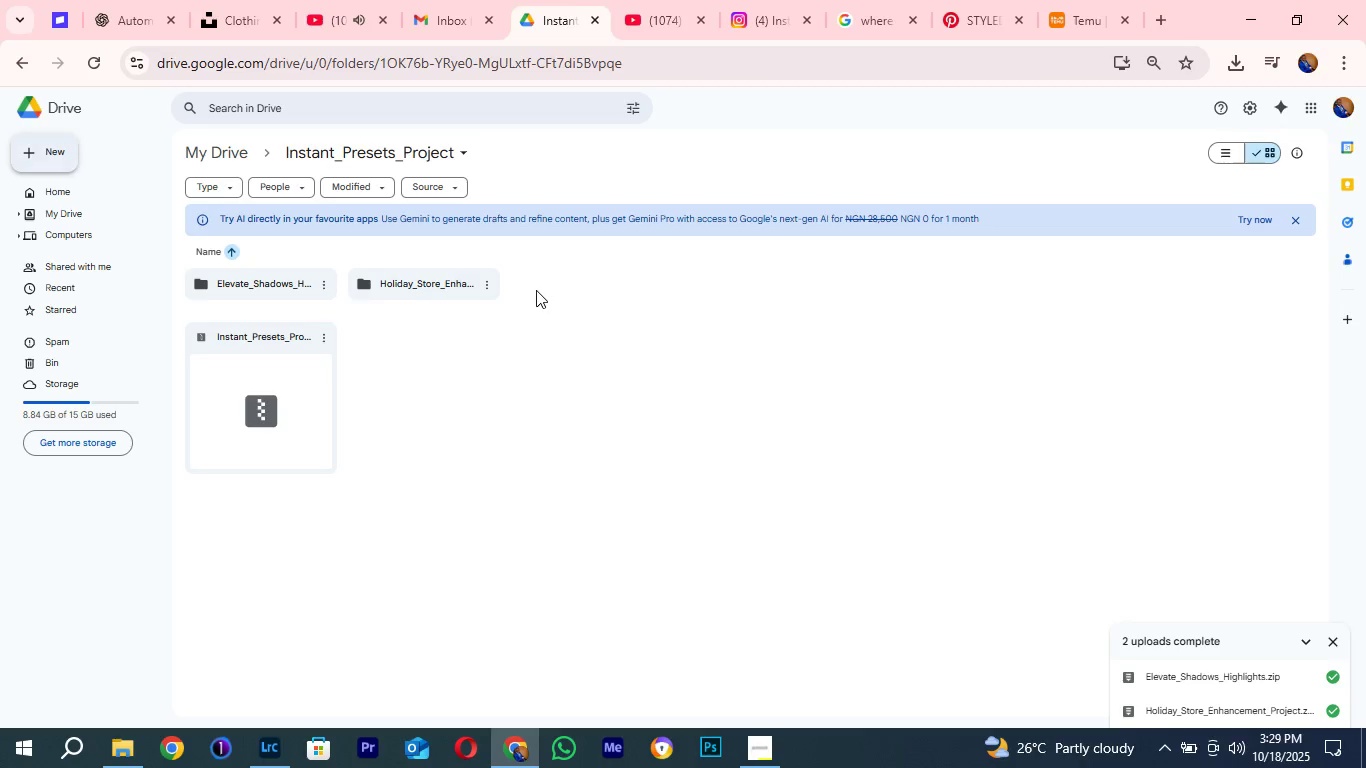 
left_click([51, 143])
 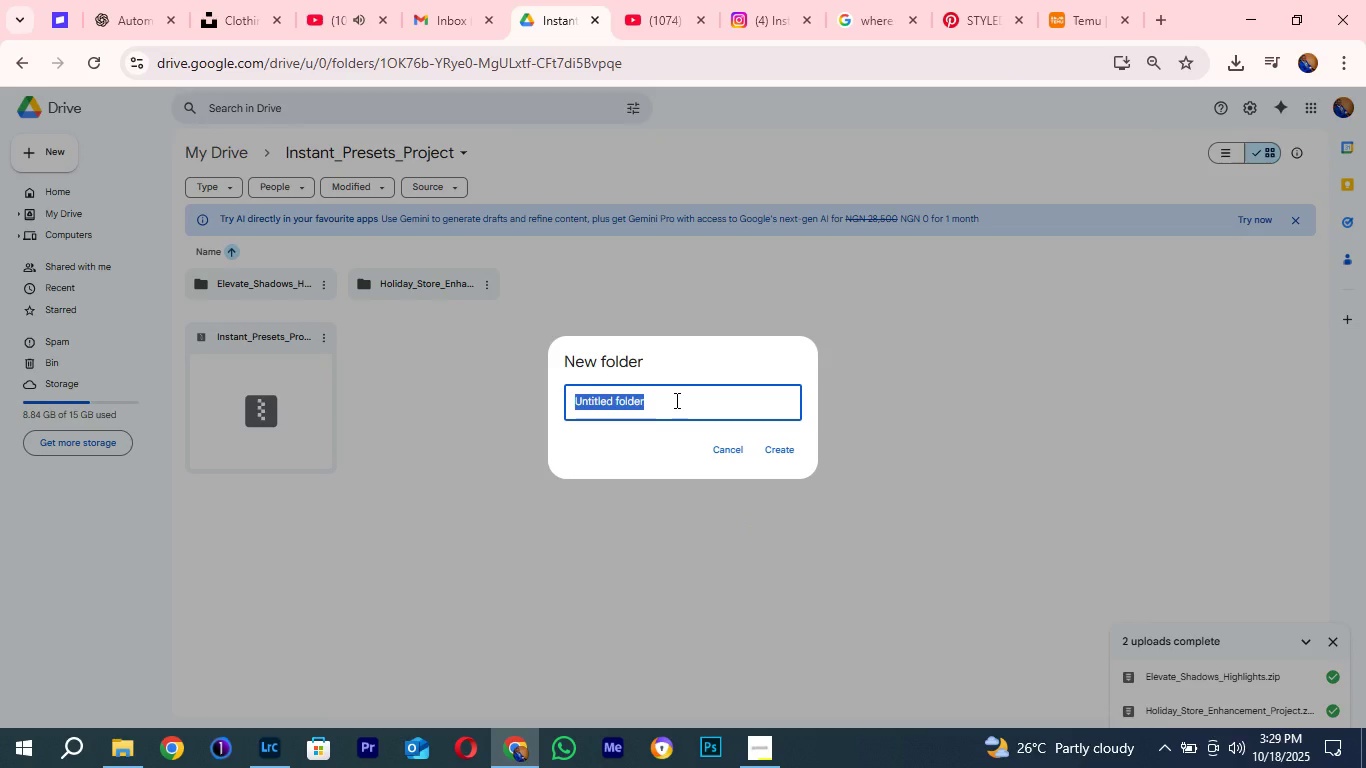 
key(Control+V)
 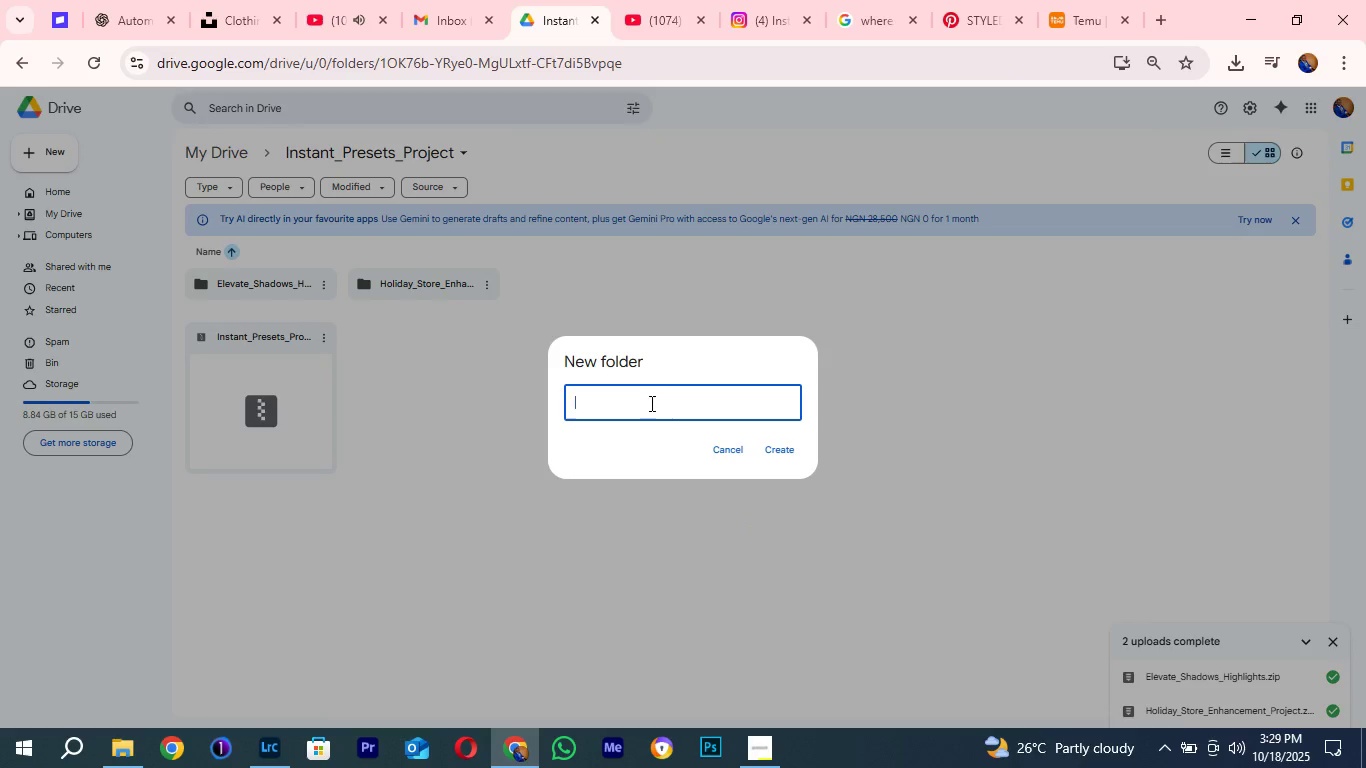 
left_click([644, 403])
 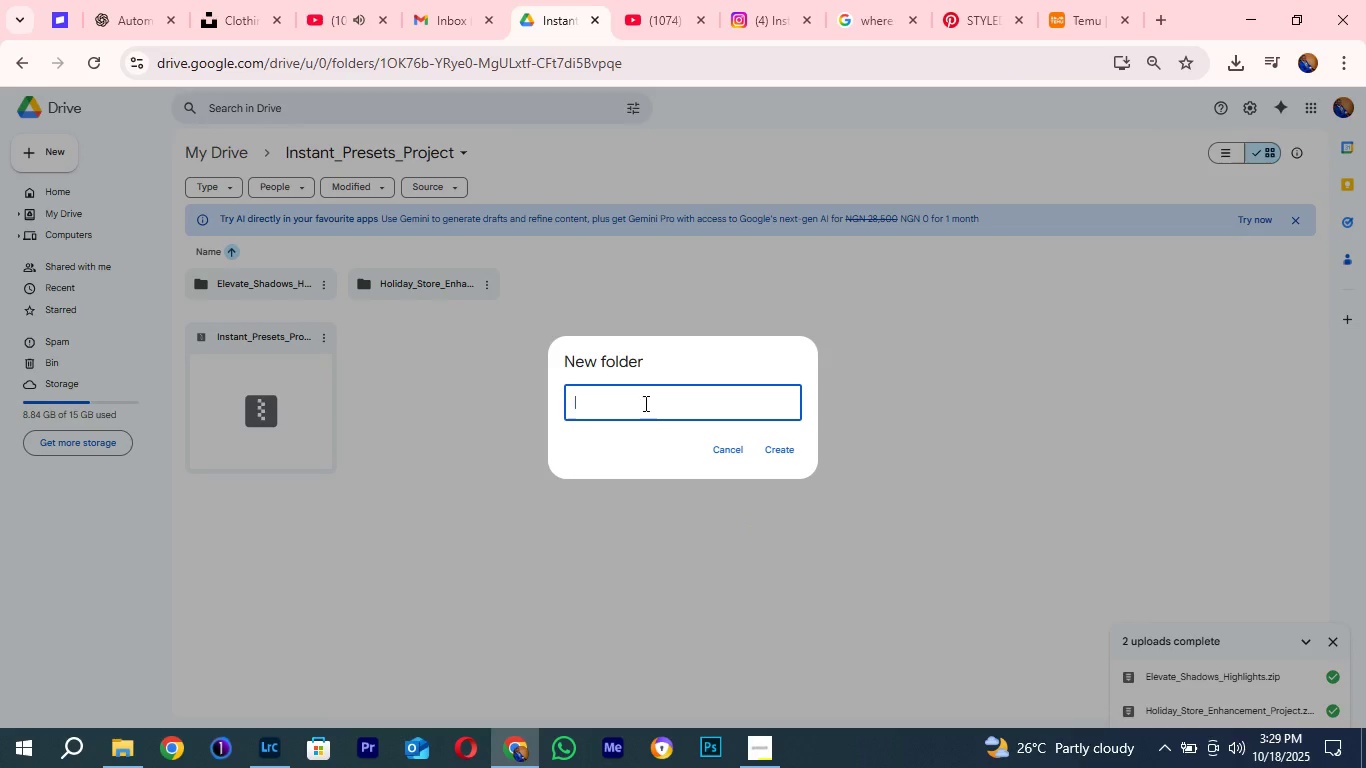 
key(Control+V)
 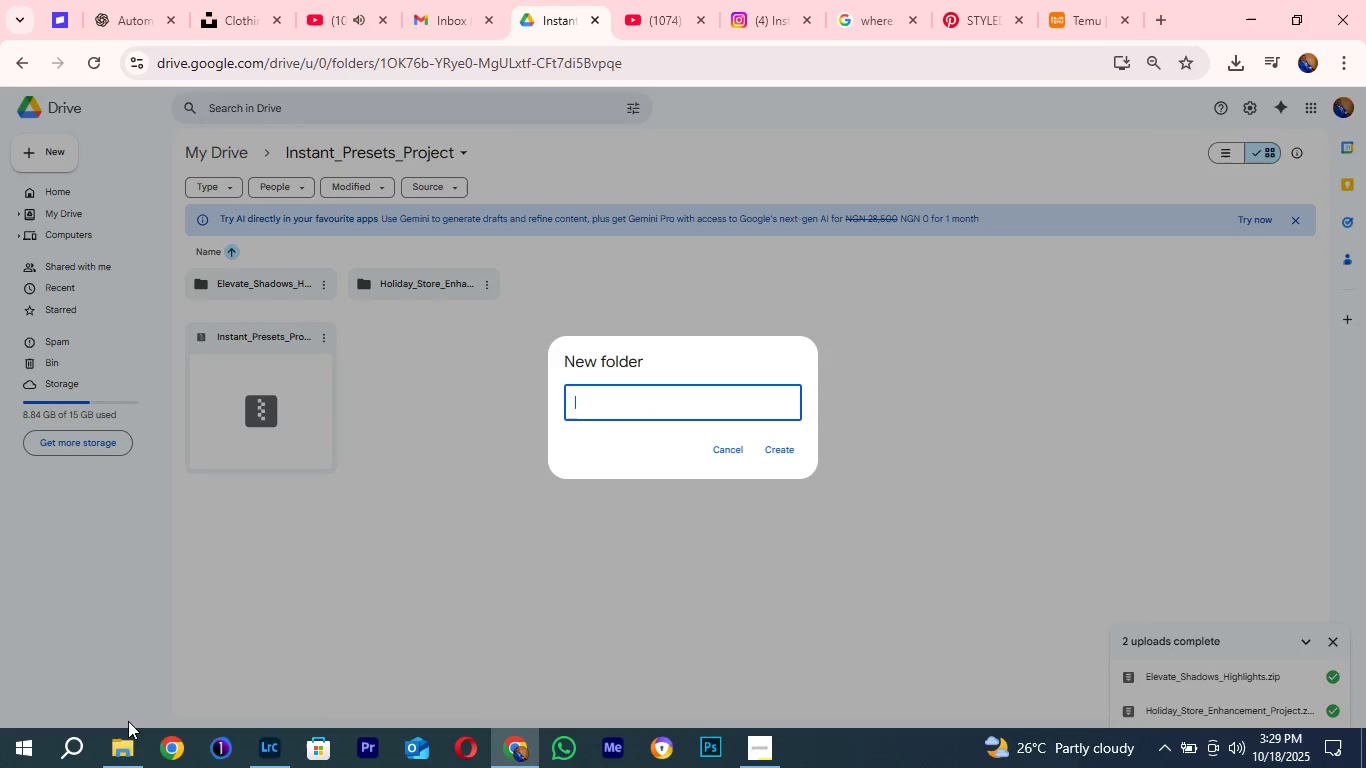 
left_click([119, 763])
 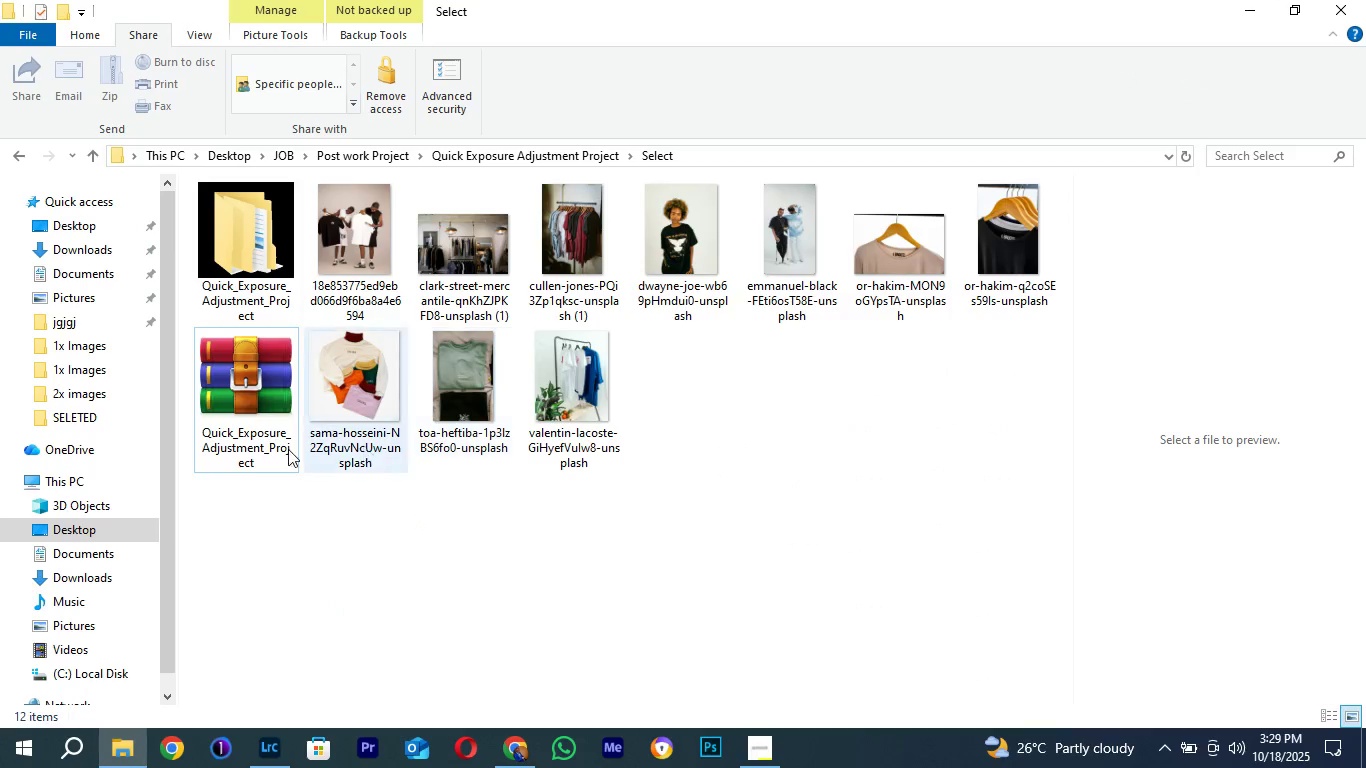 
left_click([244, 388])
 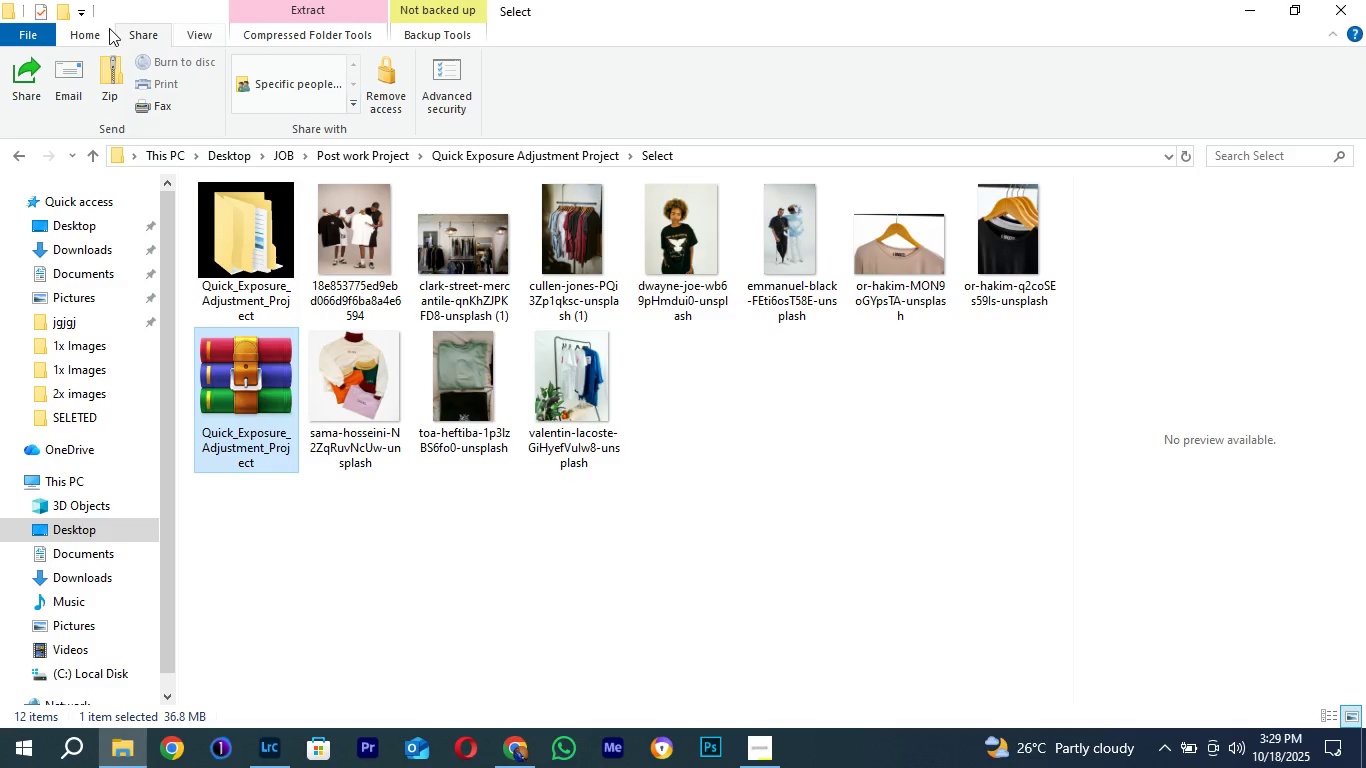 
left_click([106, 28])
 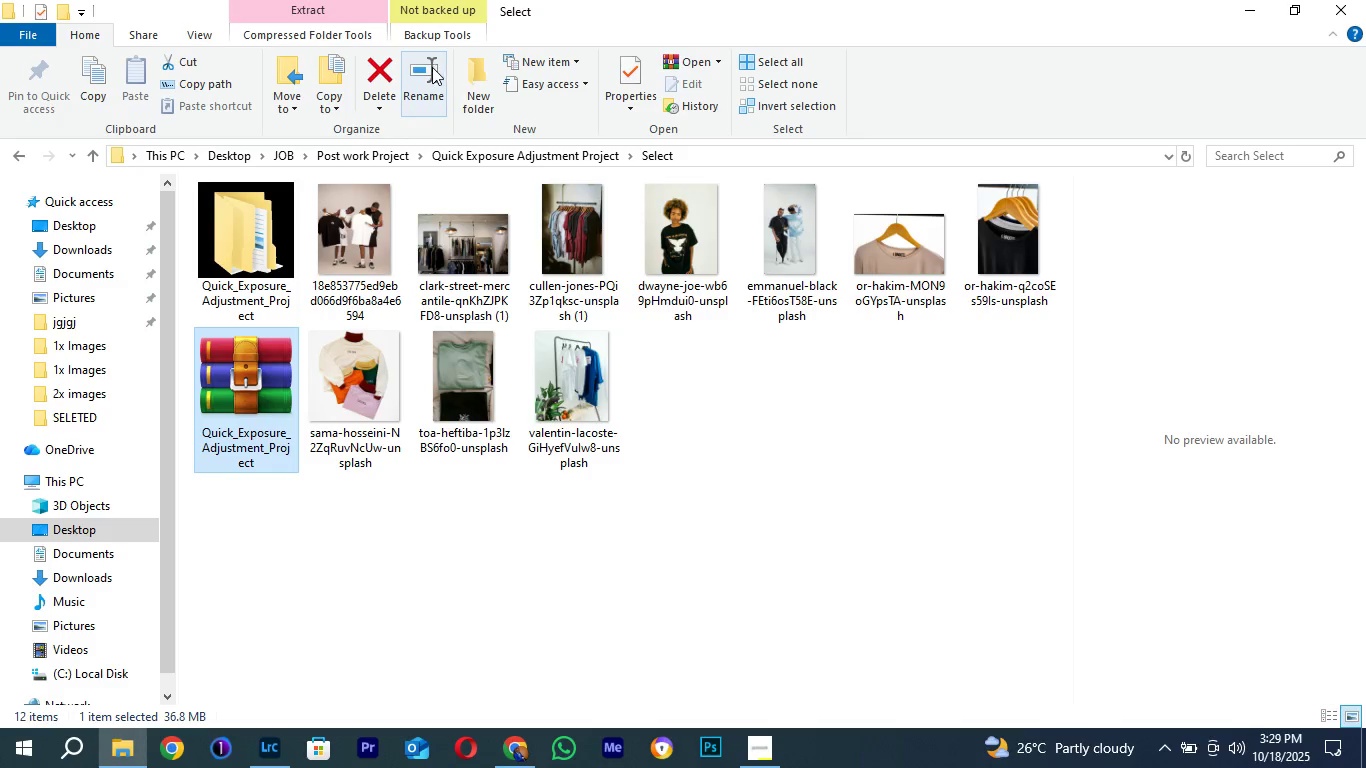 
left_click([432, 68])
 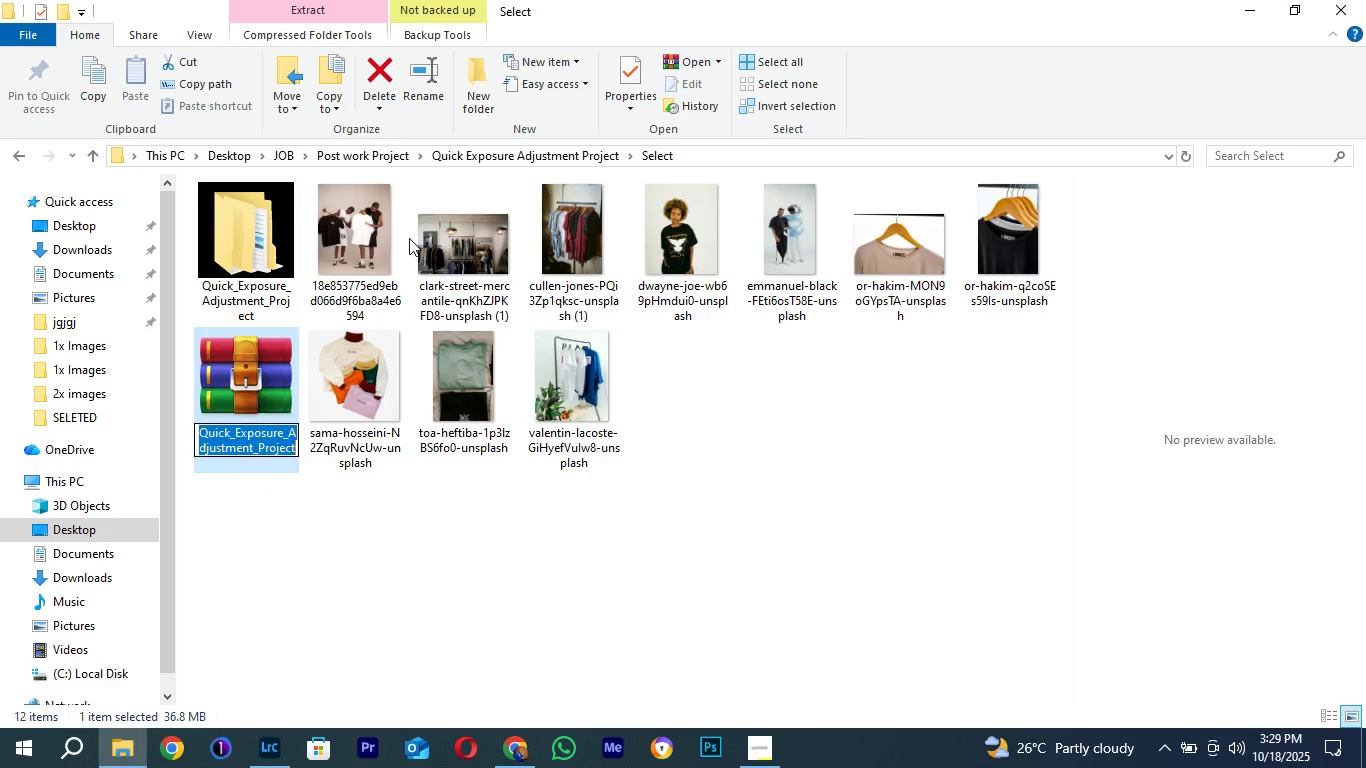 
wait(5.96)
 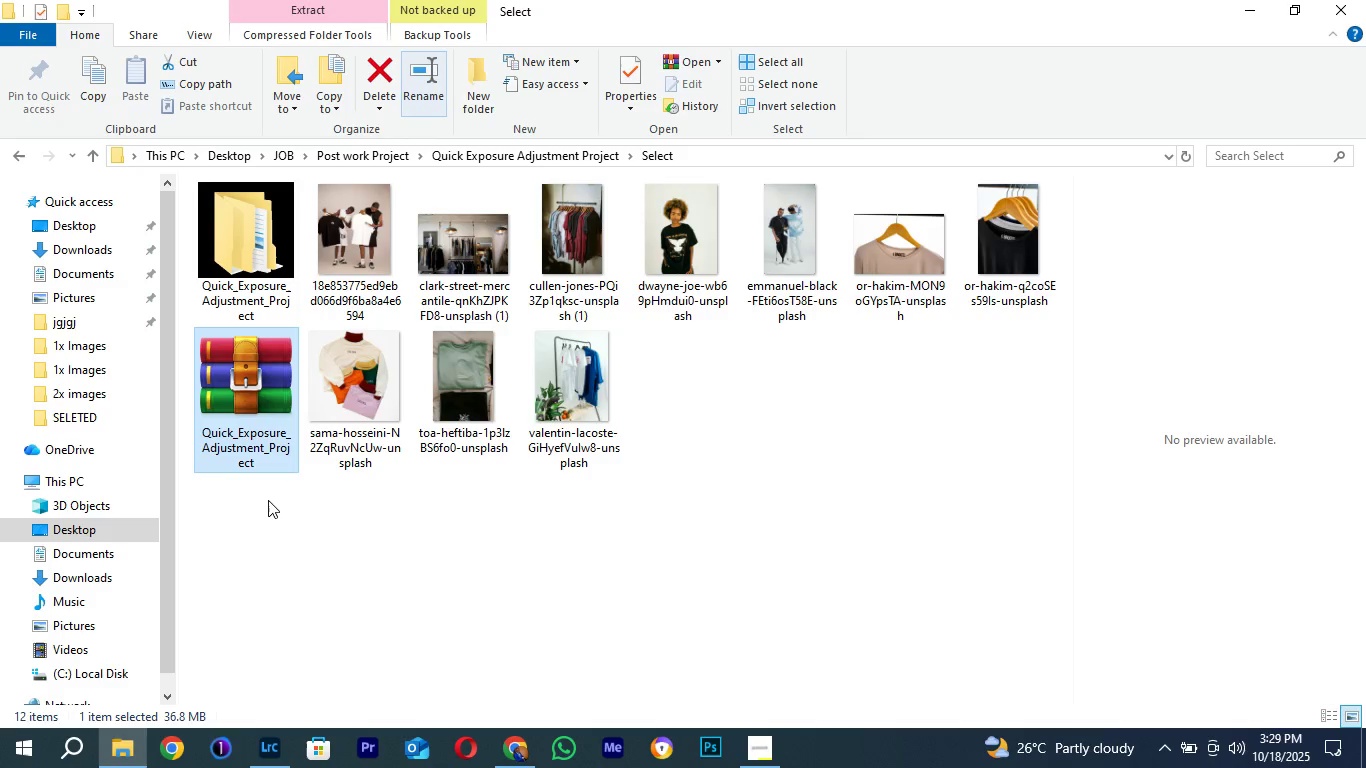 
key(Control+C)
 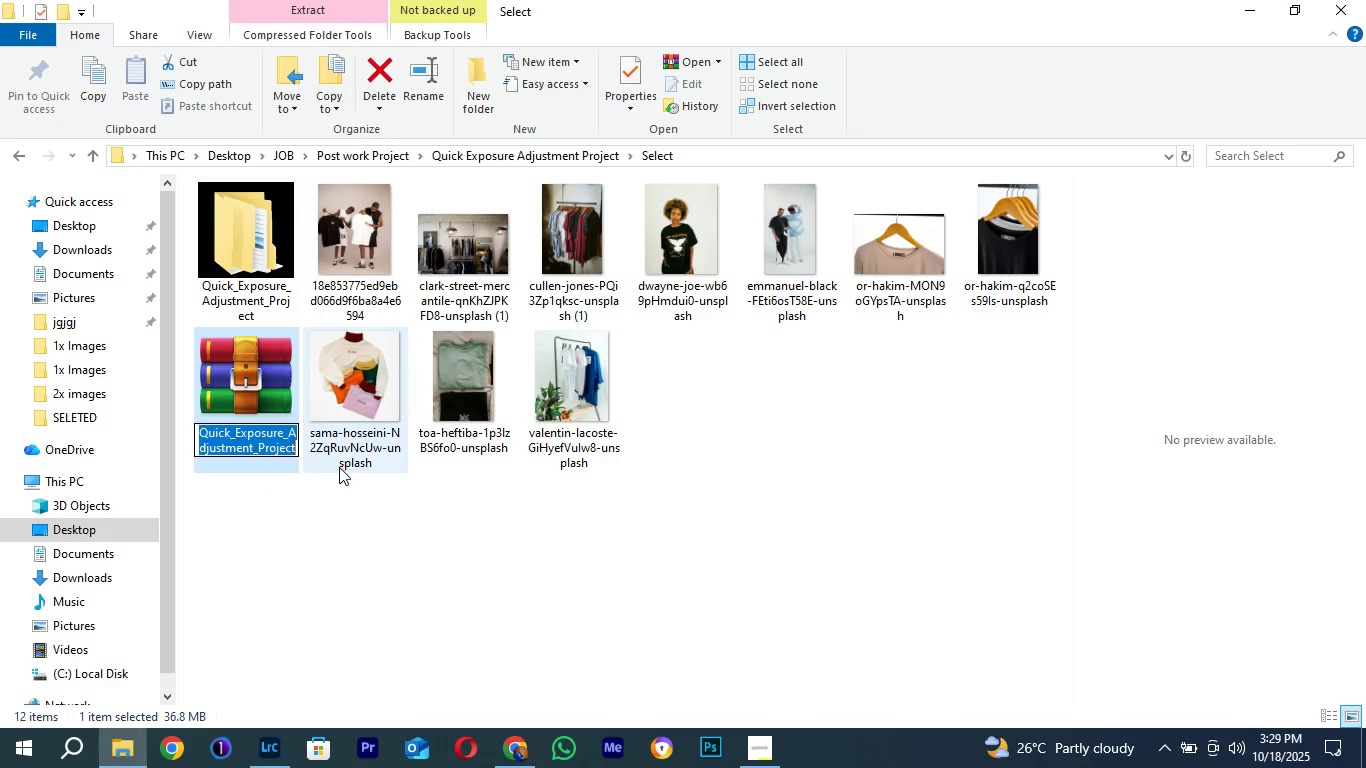 
key(Control+C)
 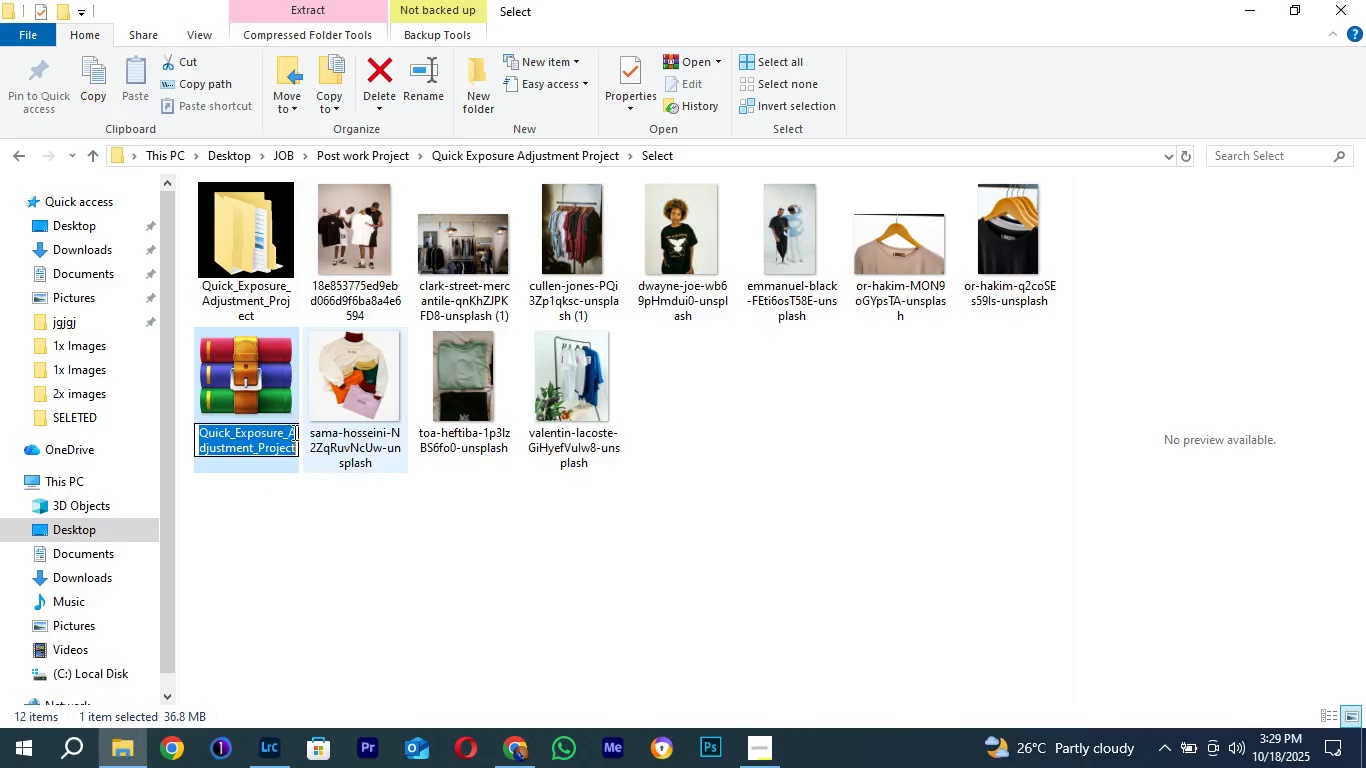 
key(Control+C)
 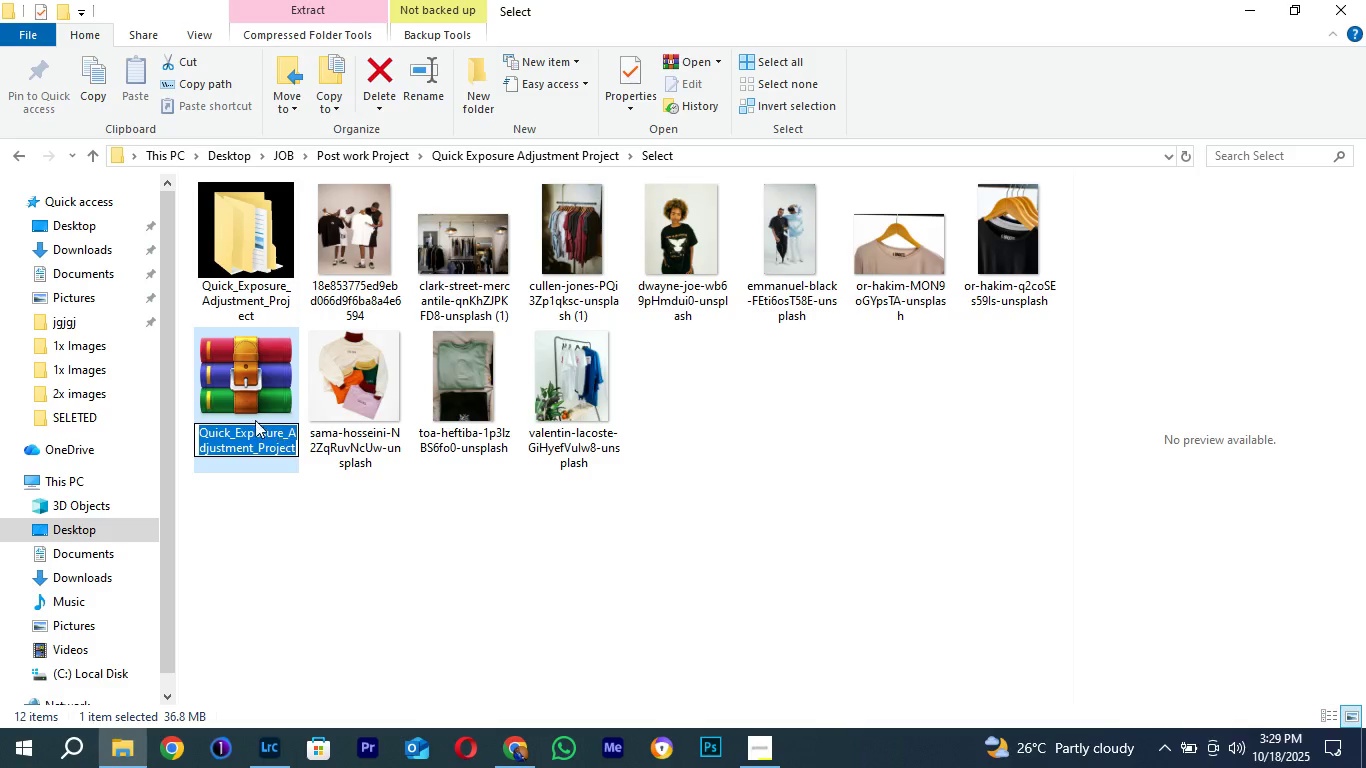 
key(Control+C)
 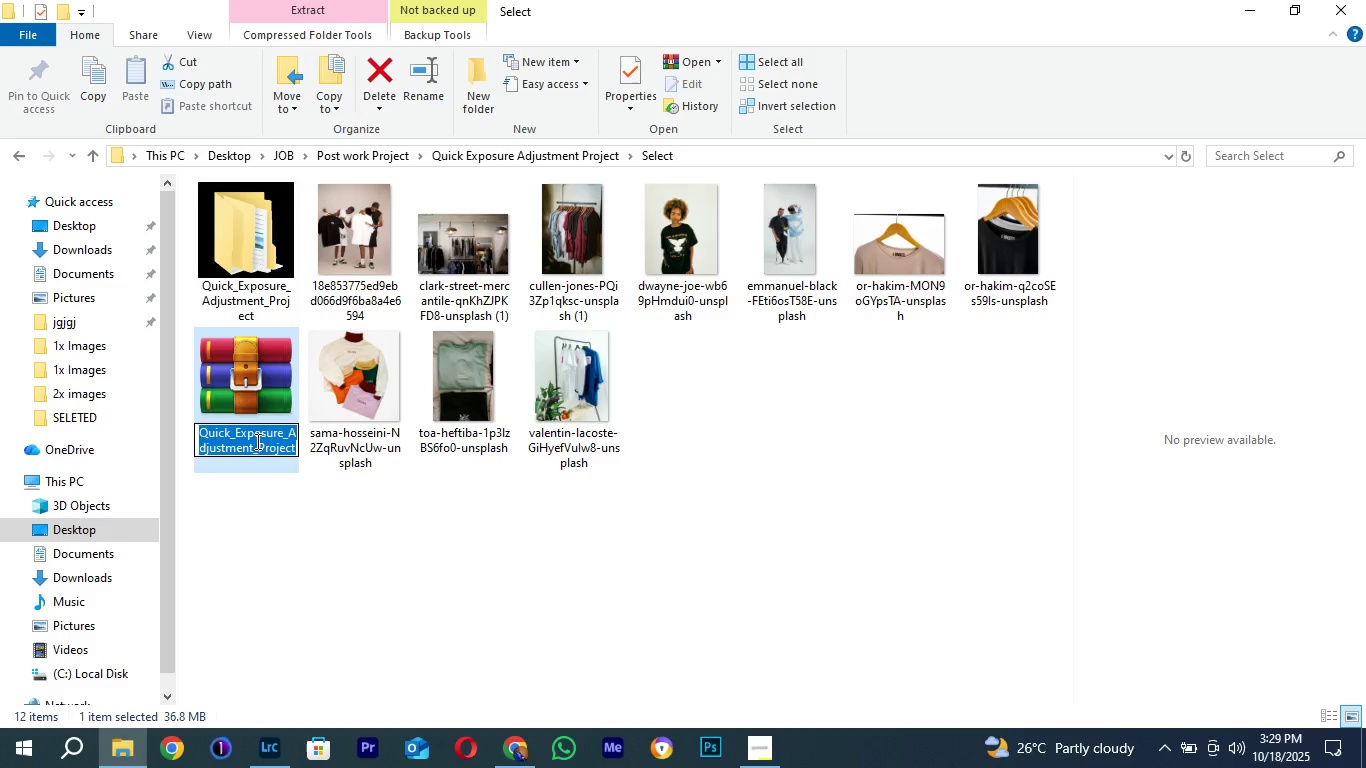 
key(Control+C)
 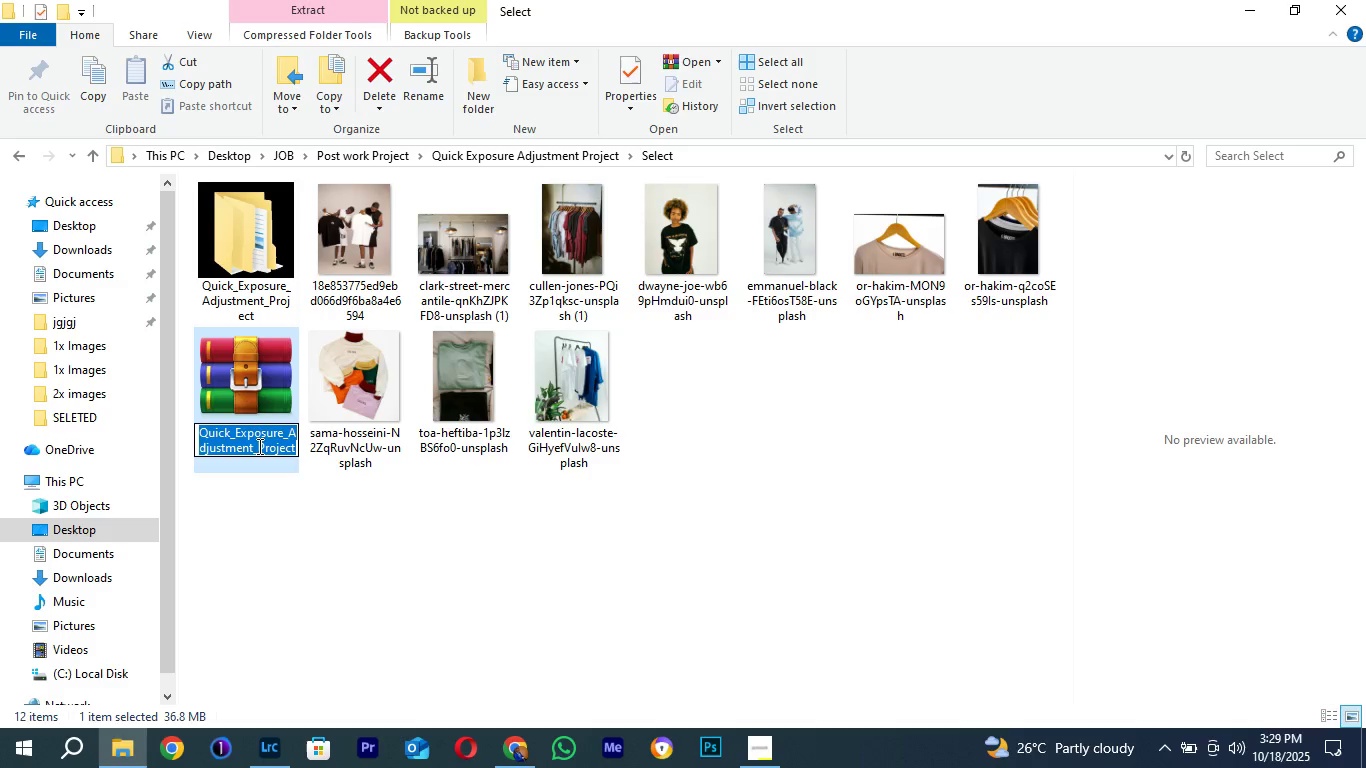 
key(Control+C)
 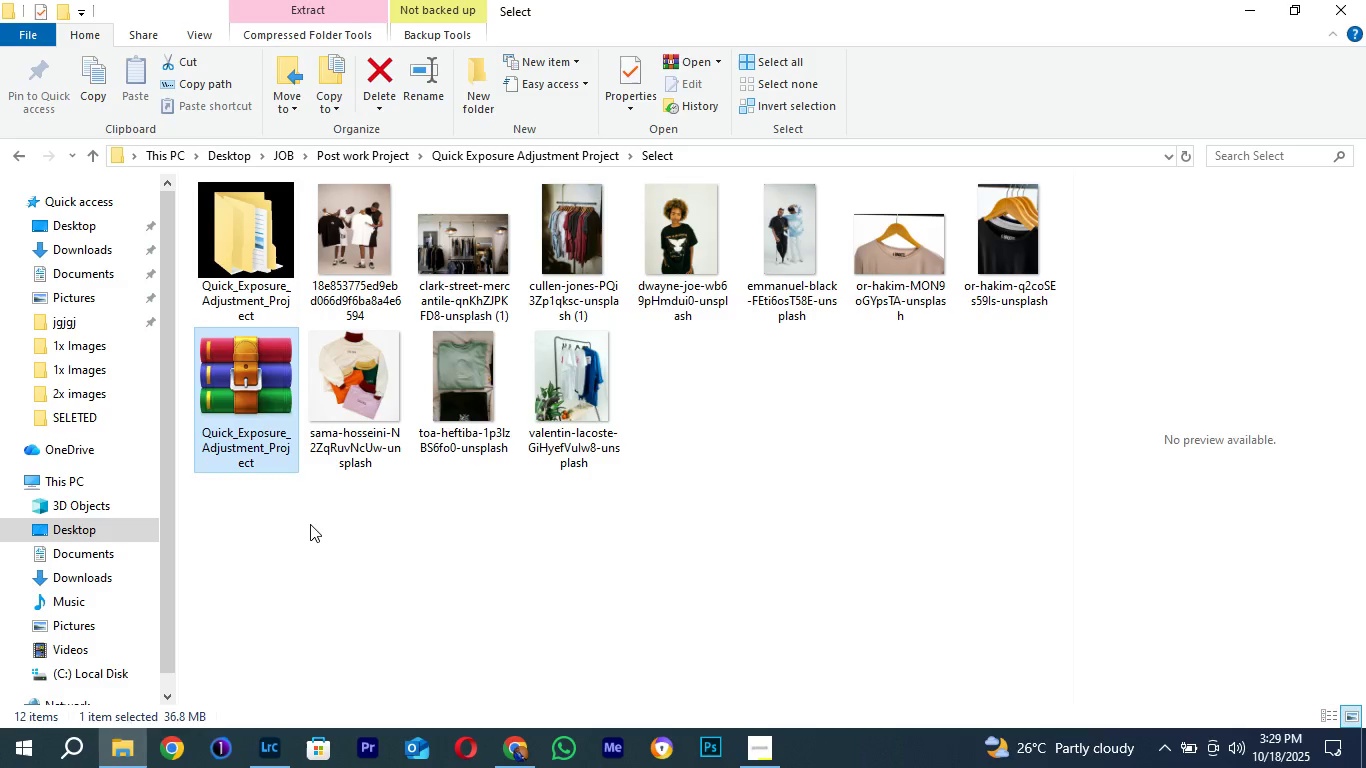 
left_click([310, 524])
 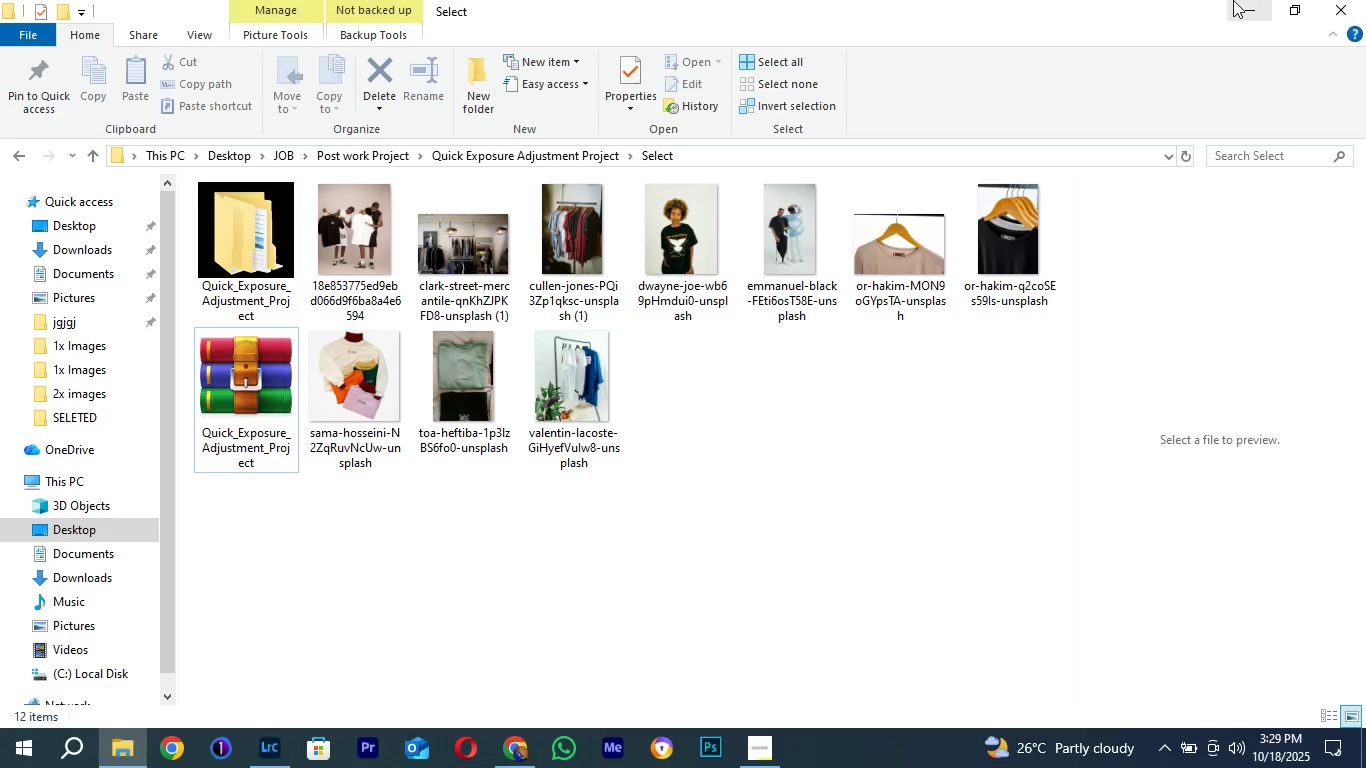 
left_click([1233, 0])
 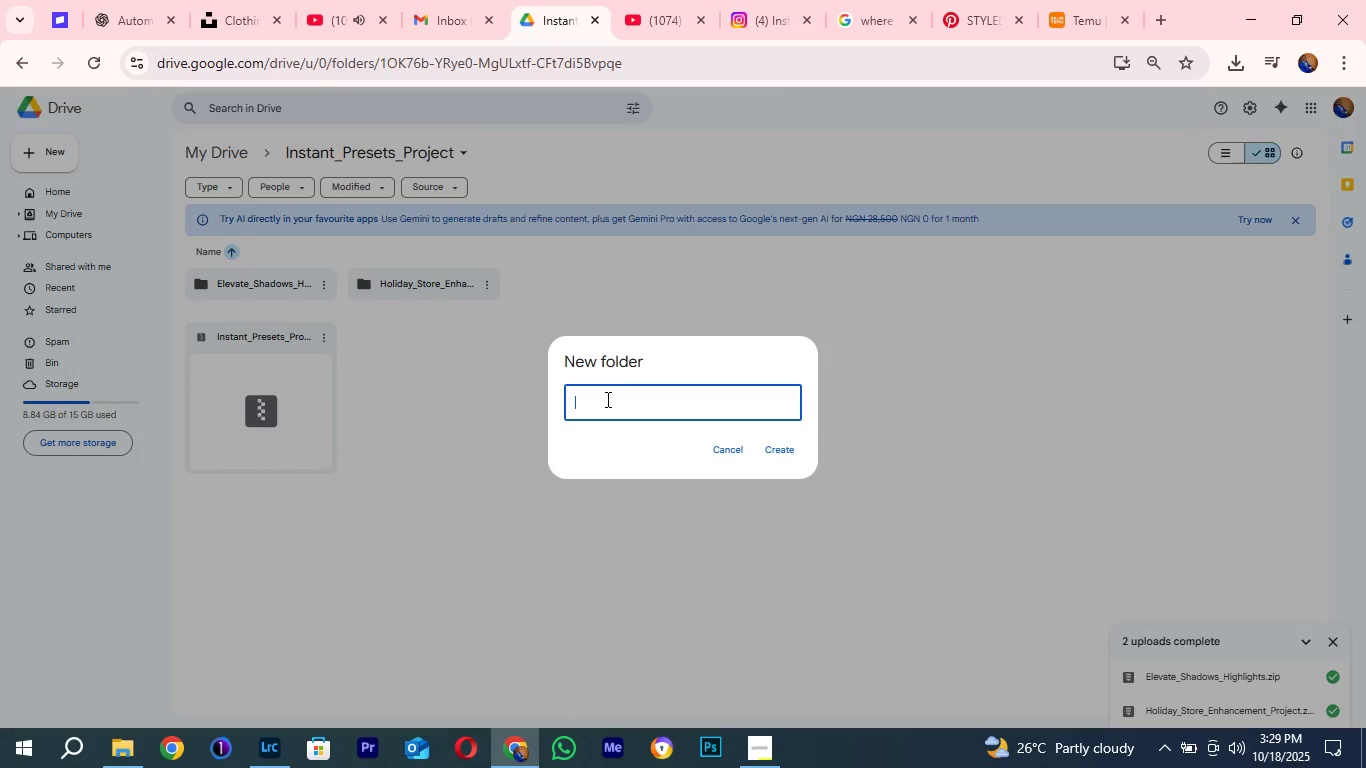 
left_click([606, 399])
 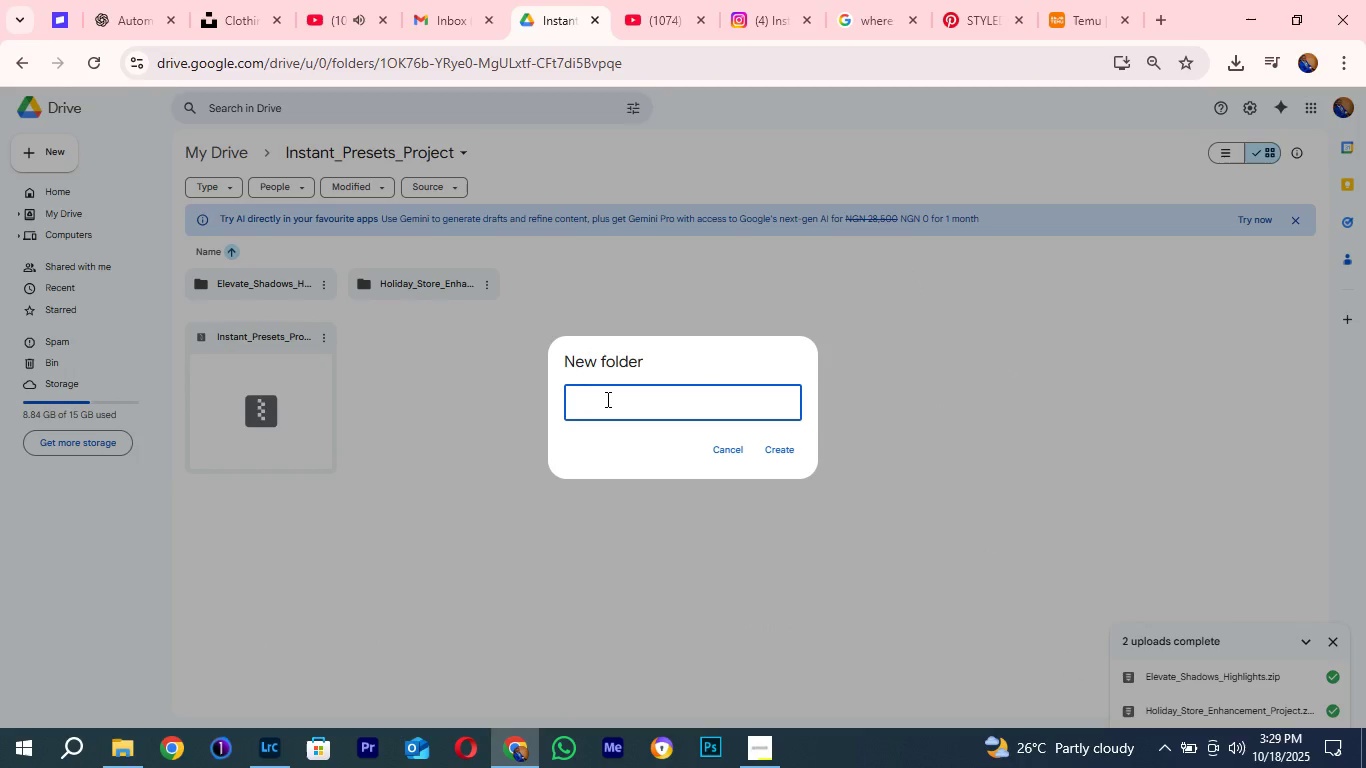 
key(Control+V)
 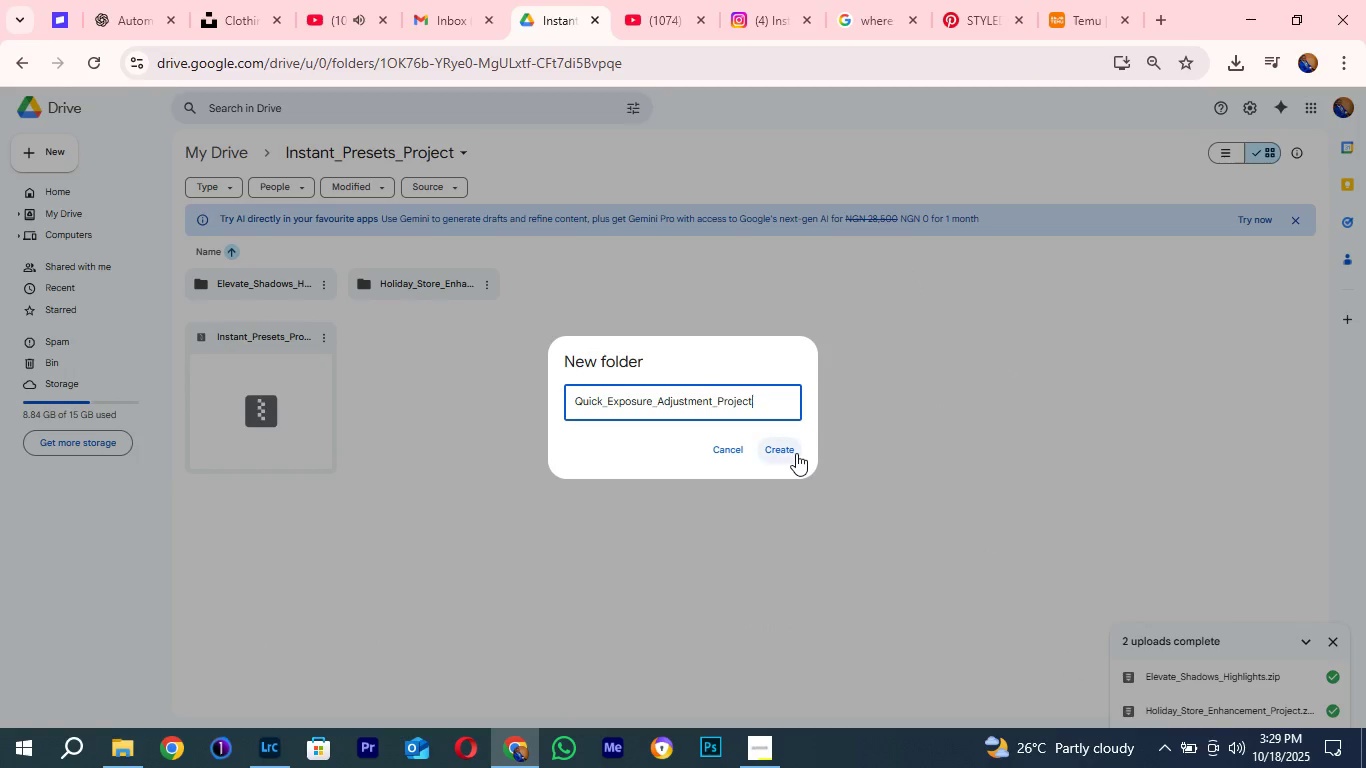 
left_click([788, 453])
 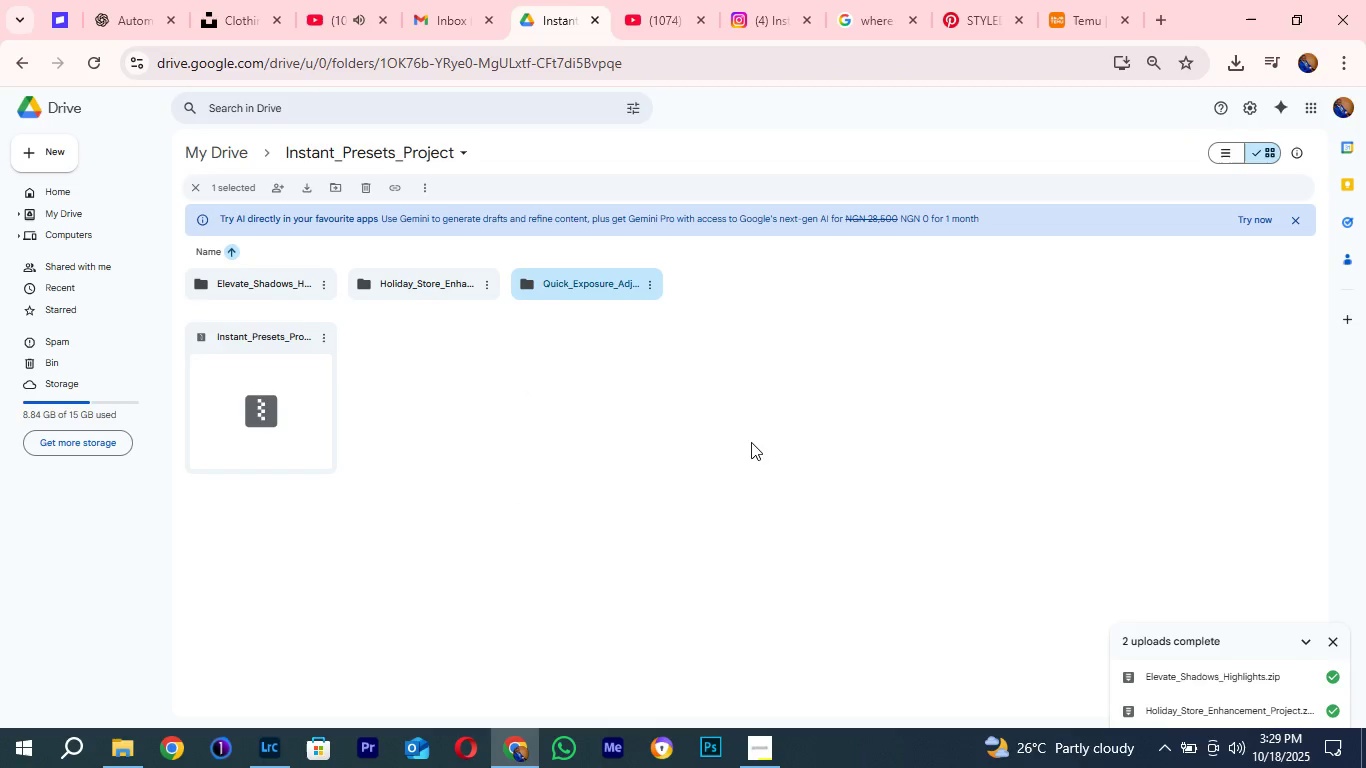 
double_click([572, 279])
 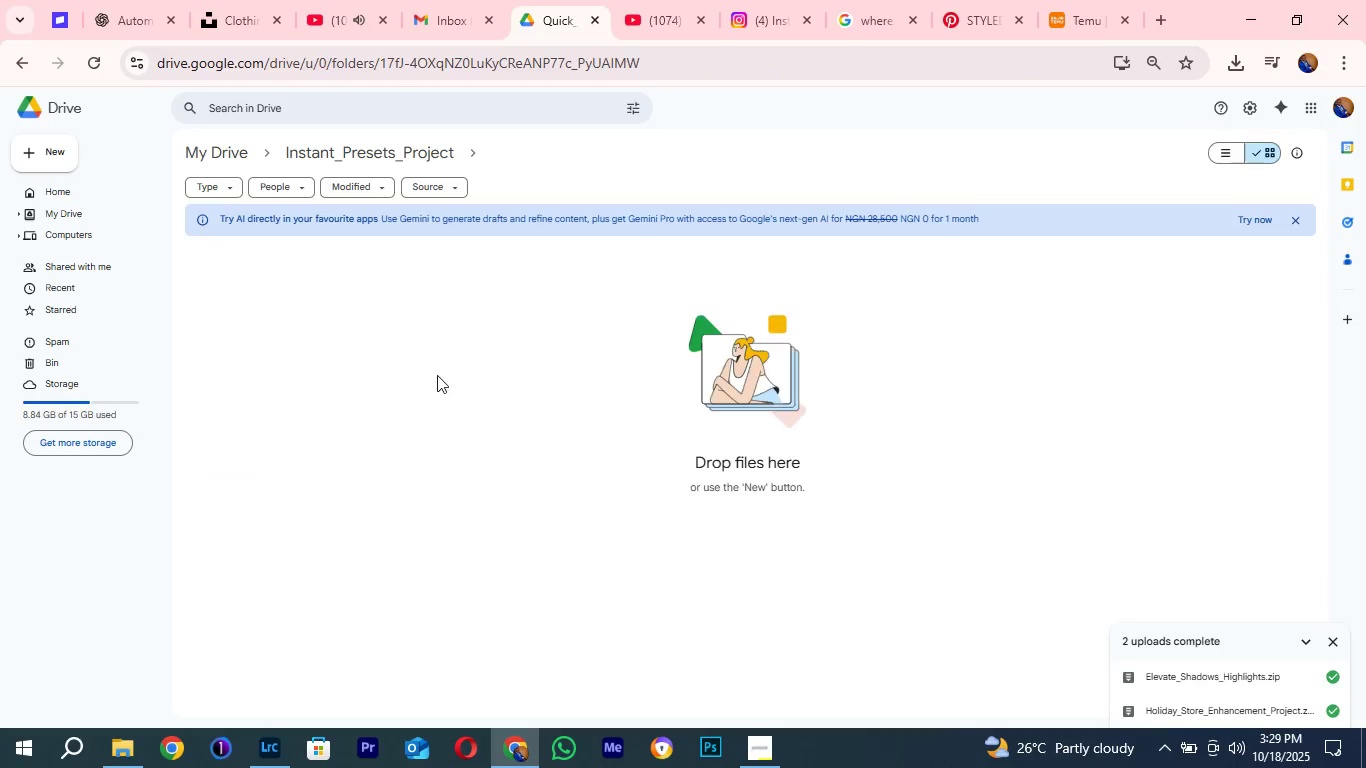 
left_click([436, 375])
 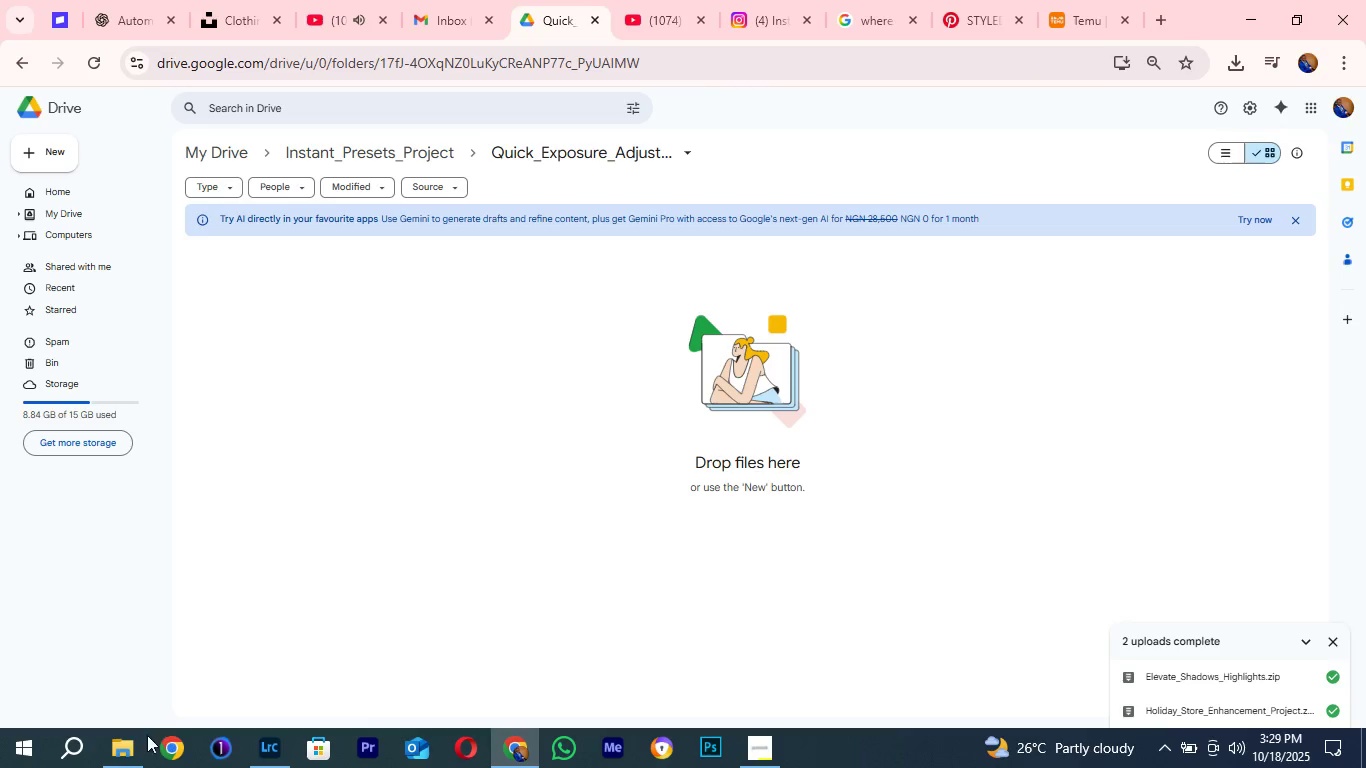 
left_click([119, 757])
 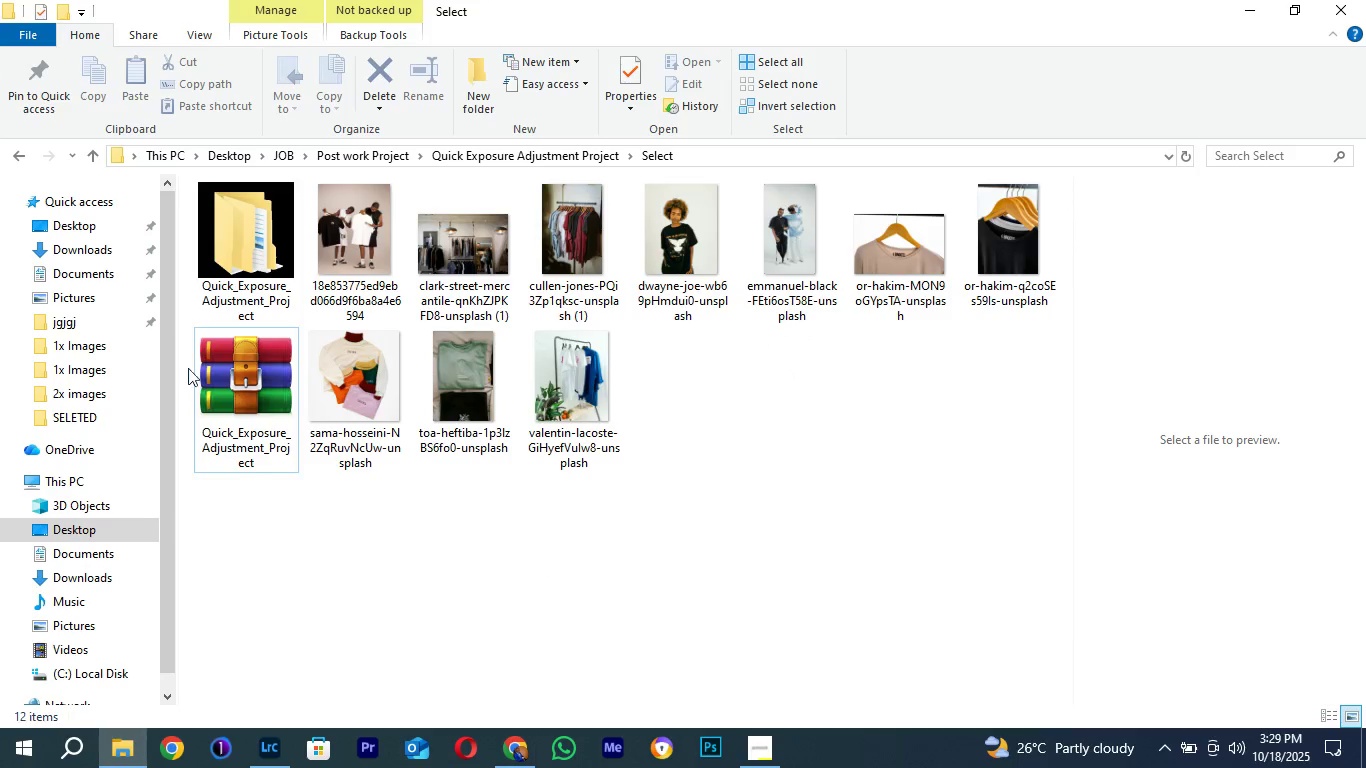 
left_click([233, 393])
 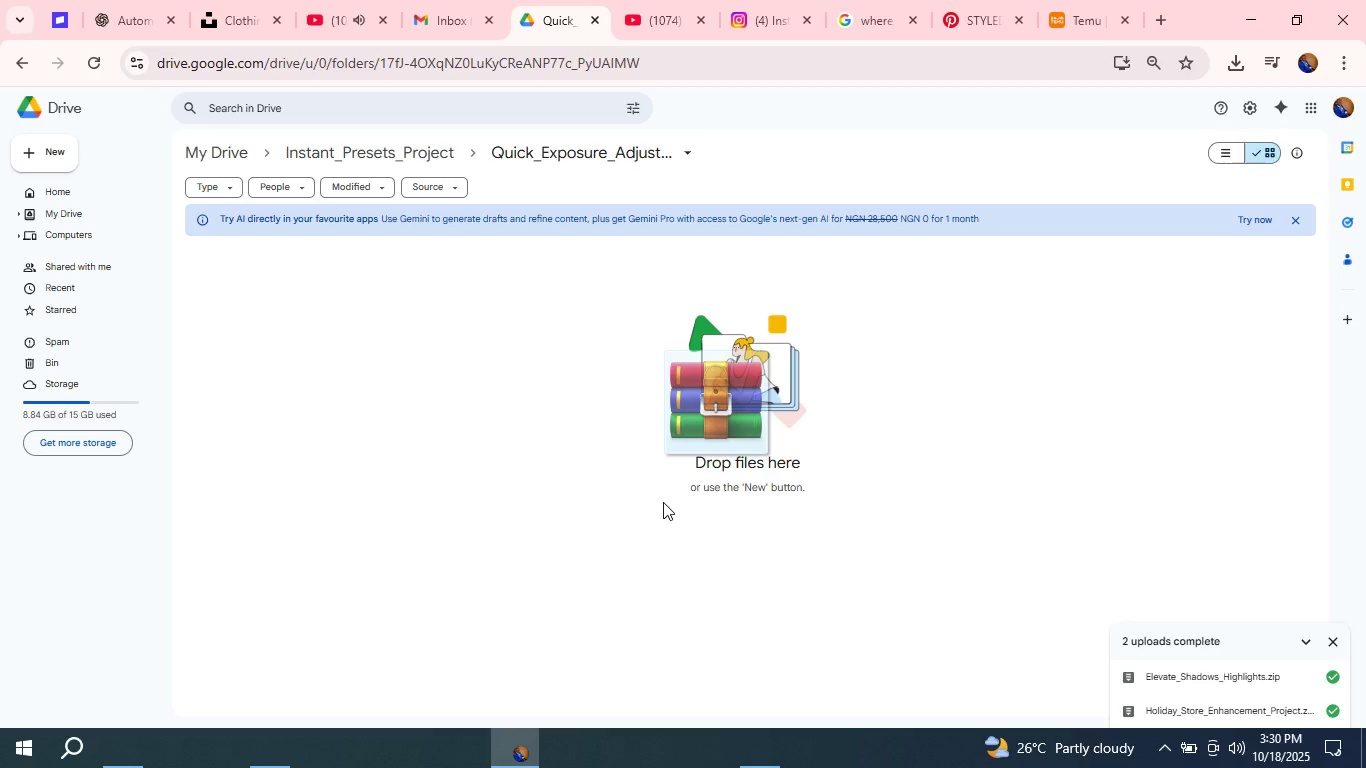 
wait(15.72)
 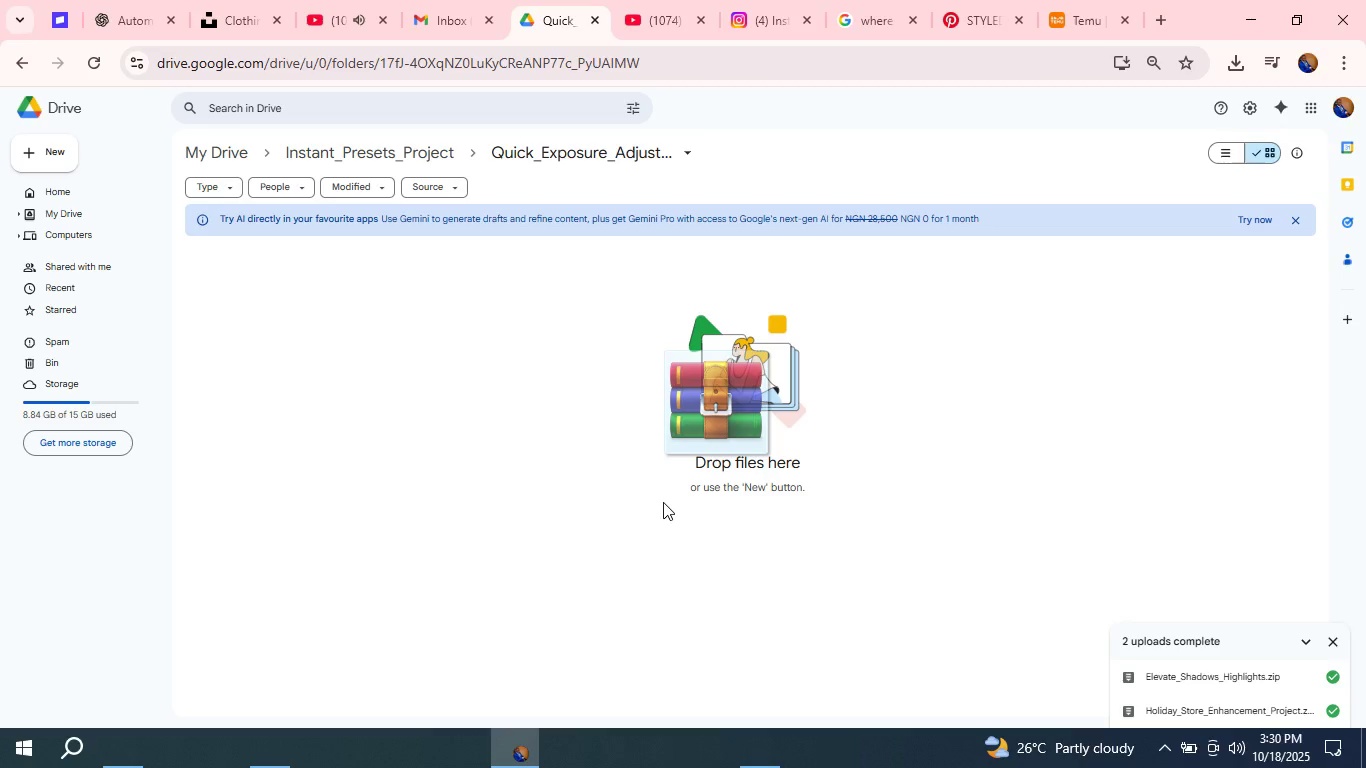 
left_click([740, 476])
 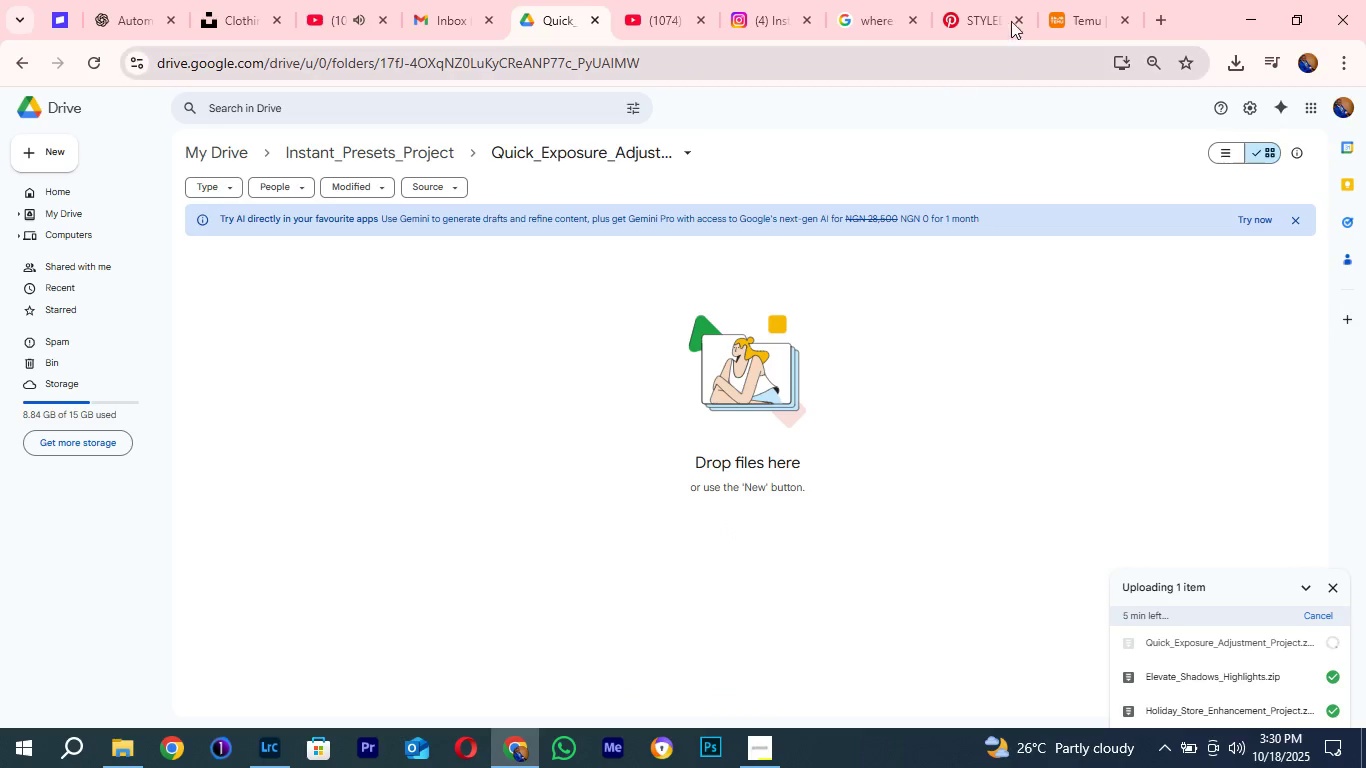 
left_click([1015, 14])
 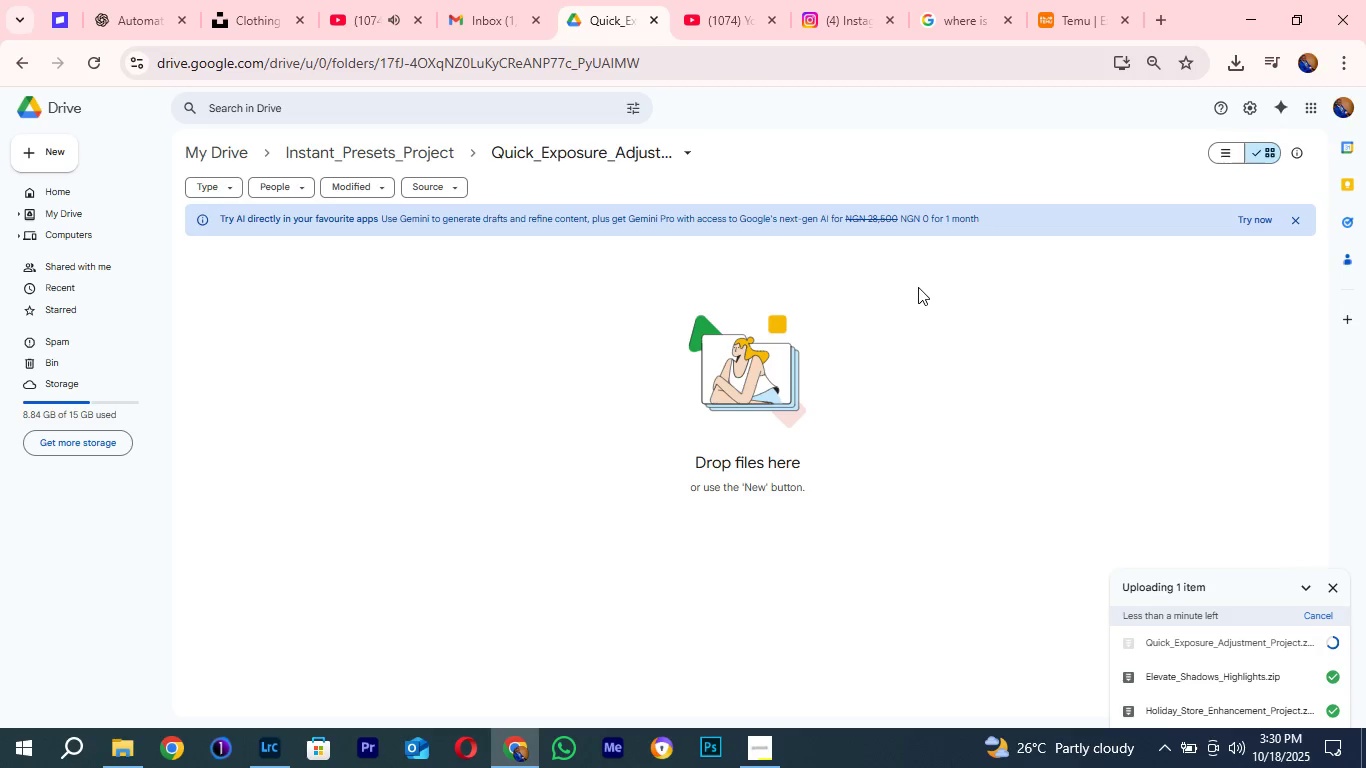 
wait(25.19)
 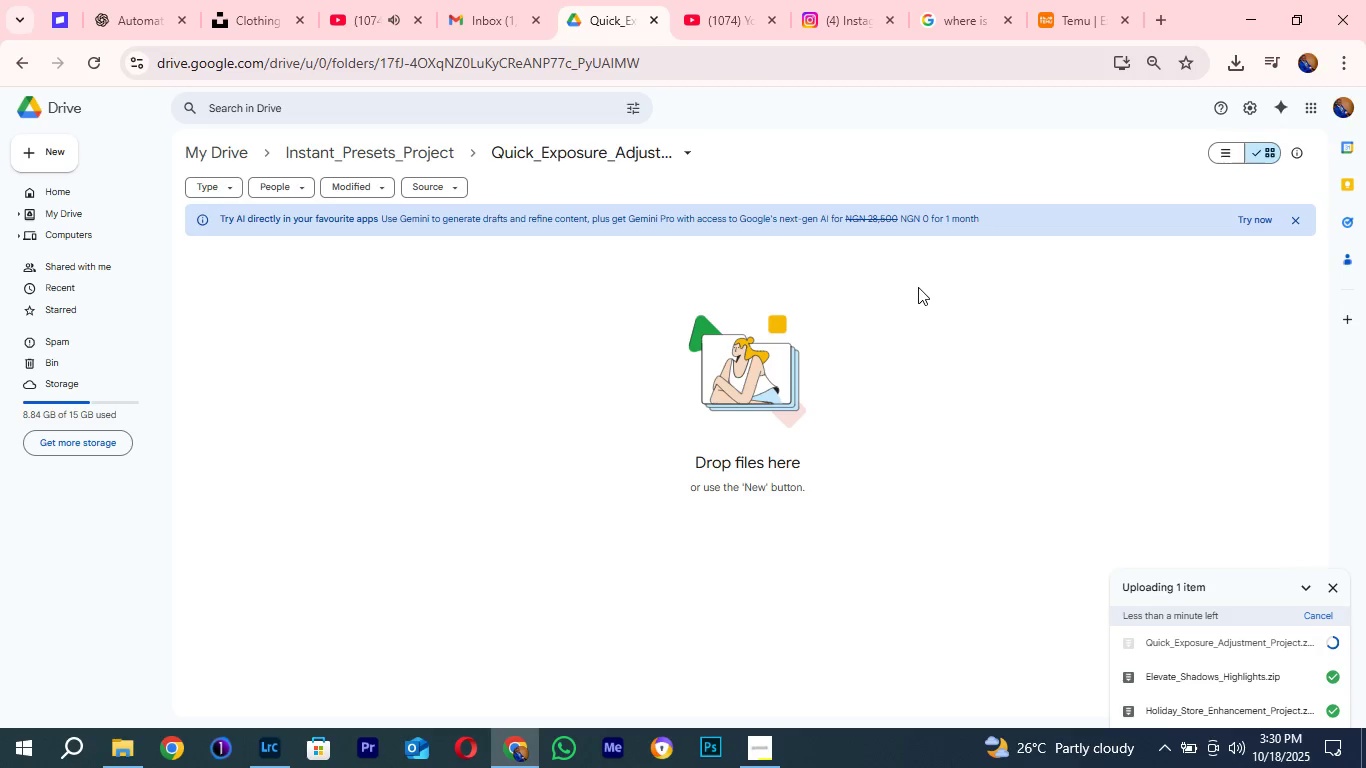 
left_click([1101, 0])
 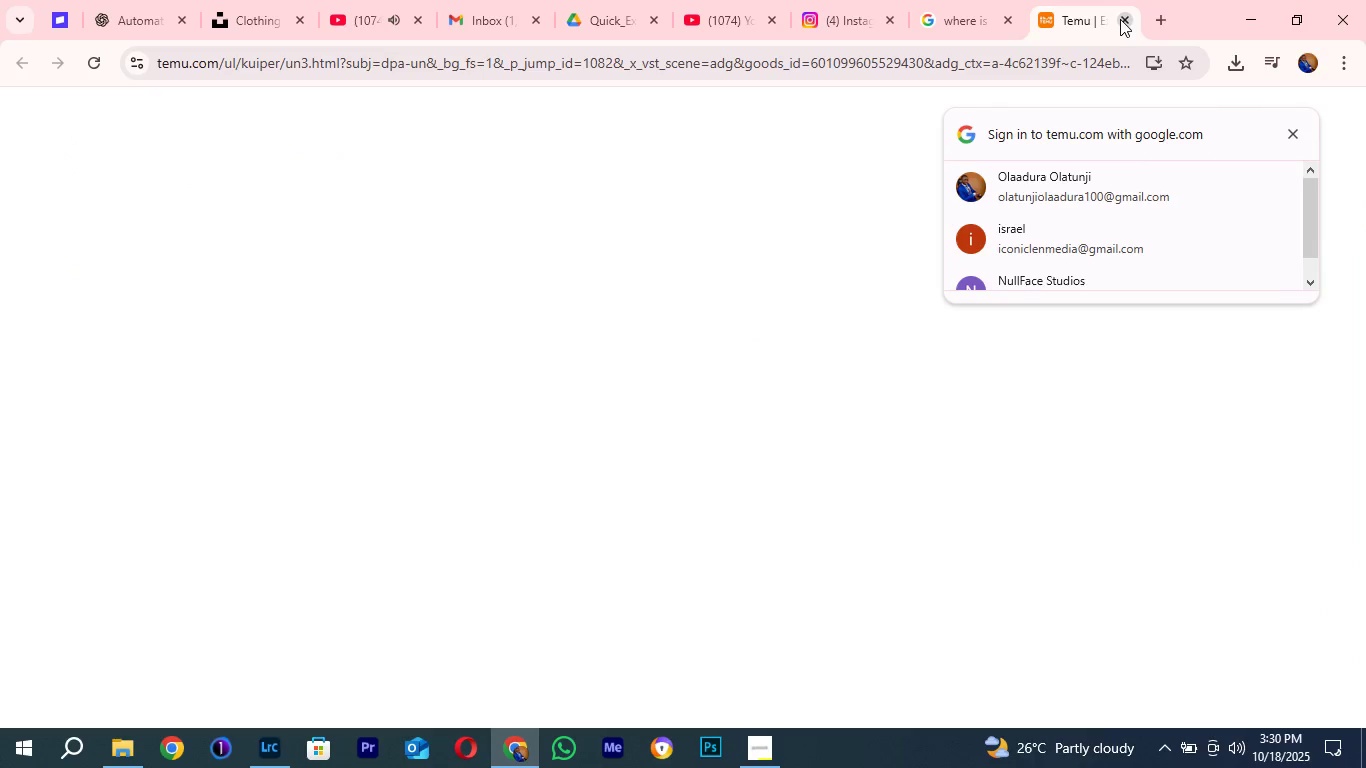 
left_click([1120, 19])
 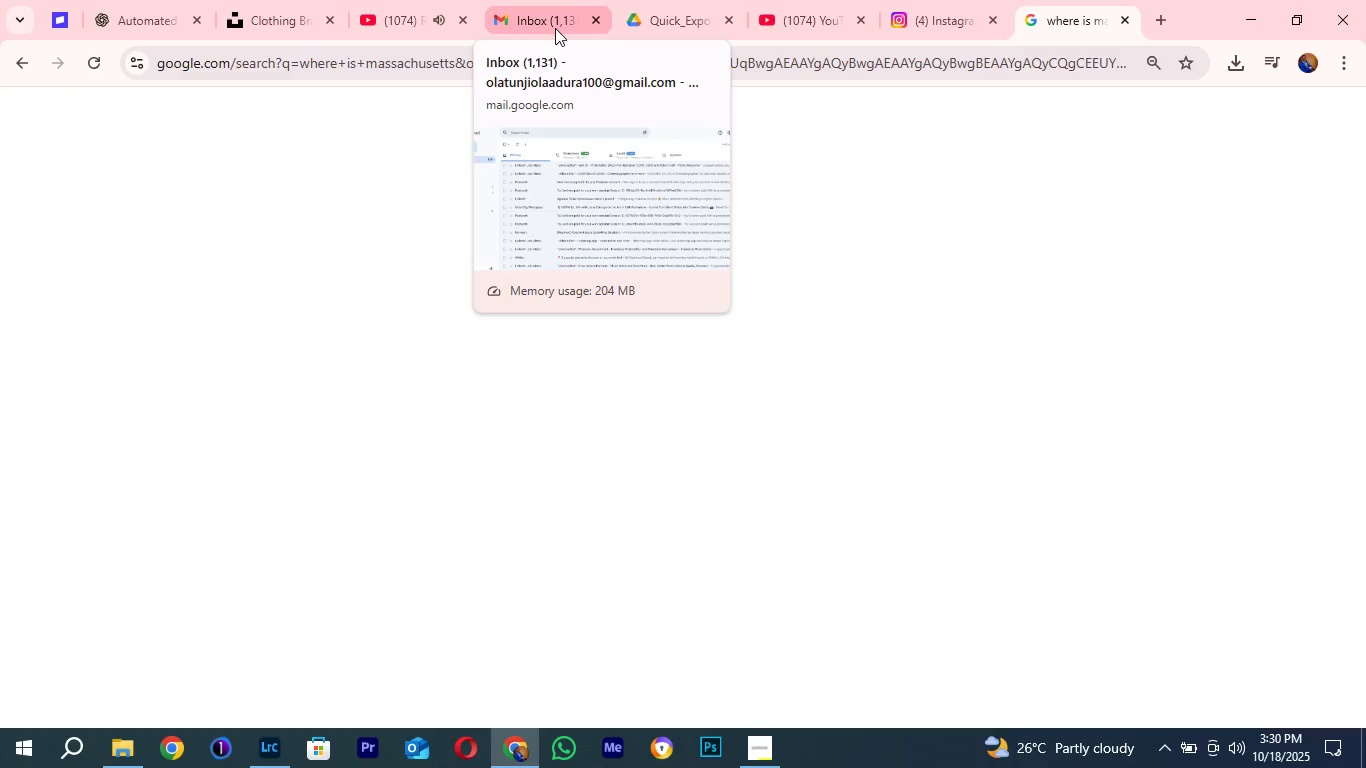 
left_click([552, 24])
 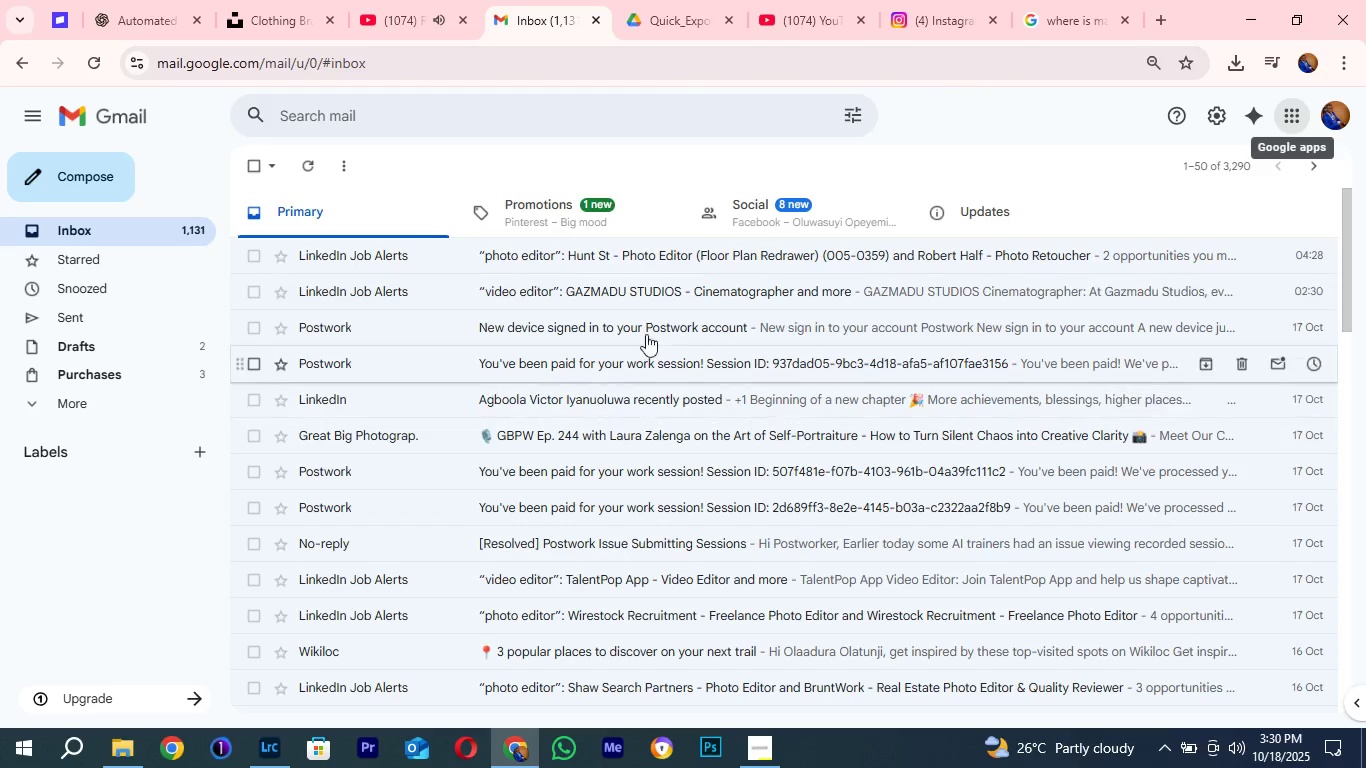 
scroll: coordinate [687, 417], scroll_direction: down, amount: 3.0
 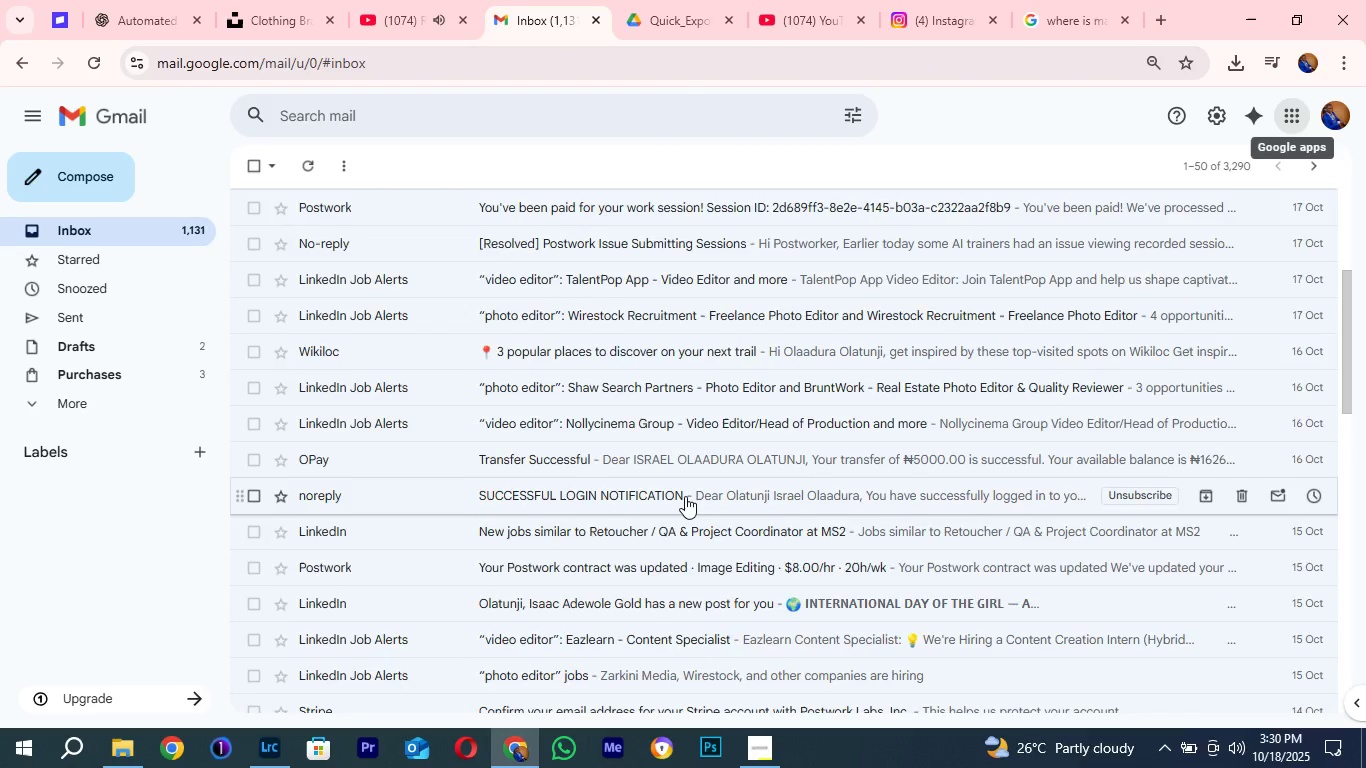 
scroll: coordinate [685, 496], scroll_direction: up, amount: 13.0
 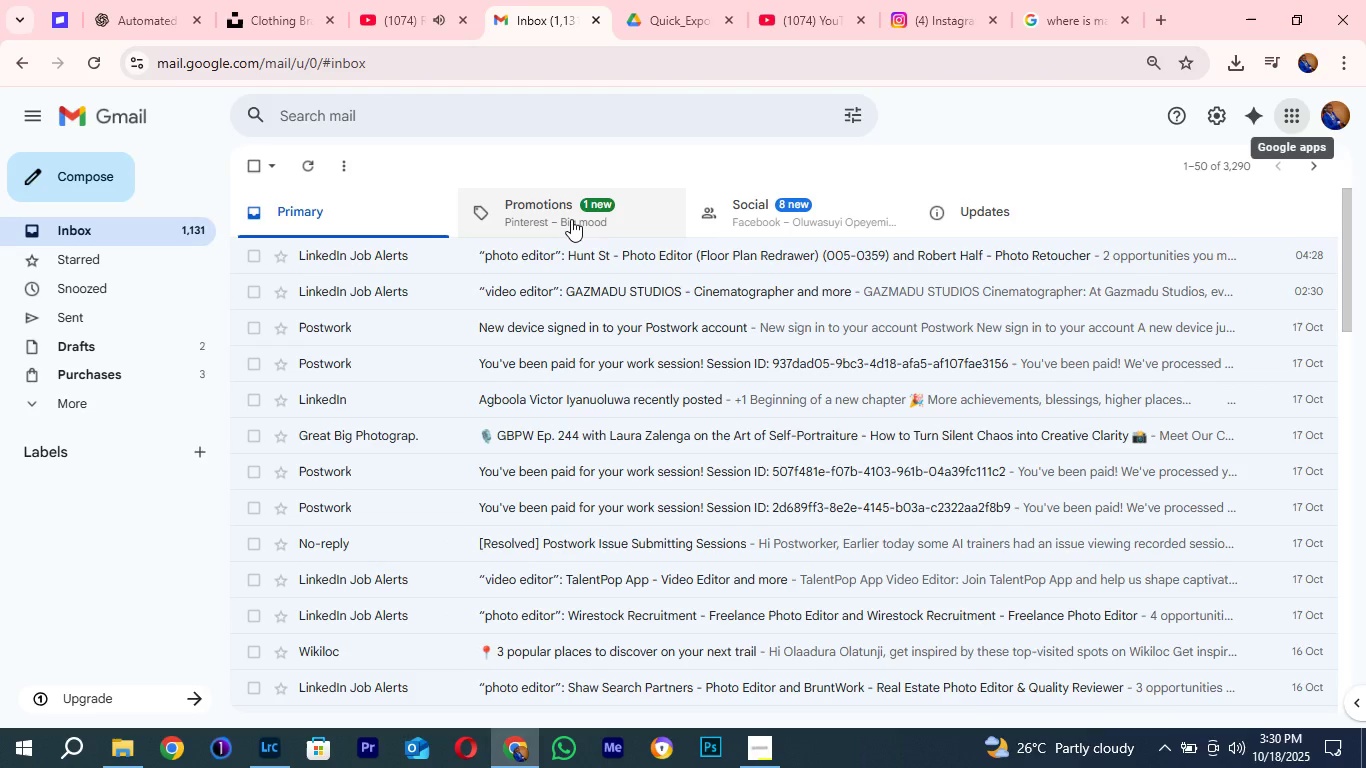 
left_click([571, 219])
 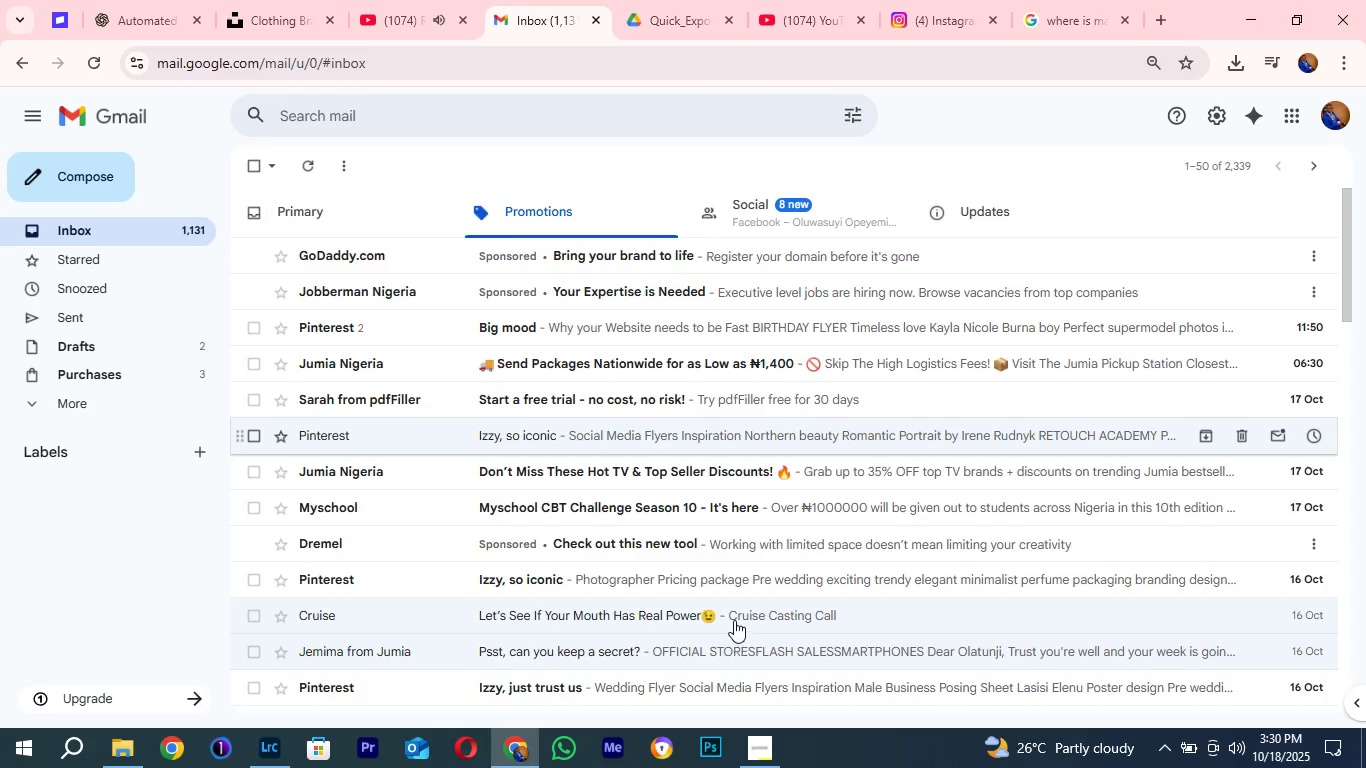 
wait(6.74)
 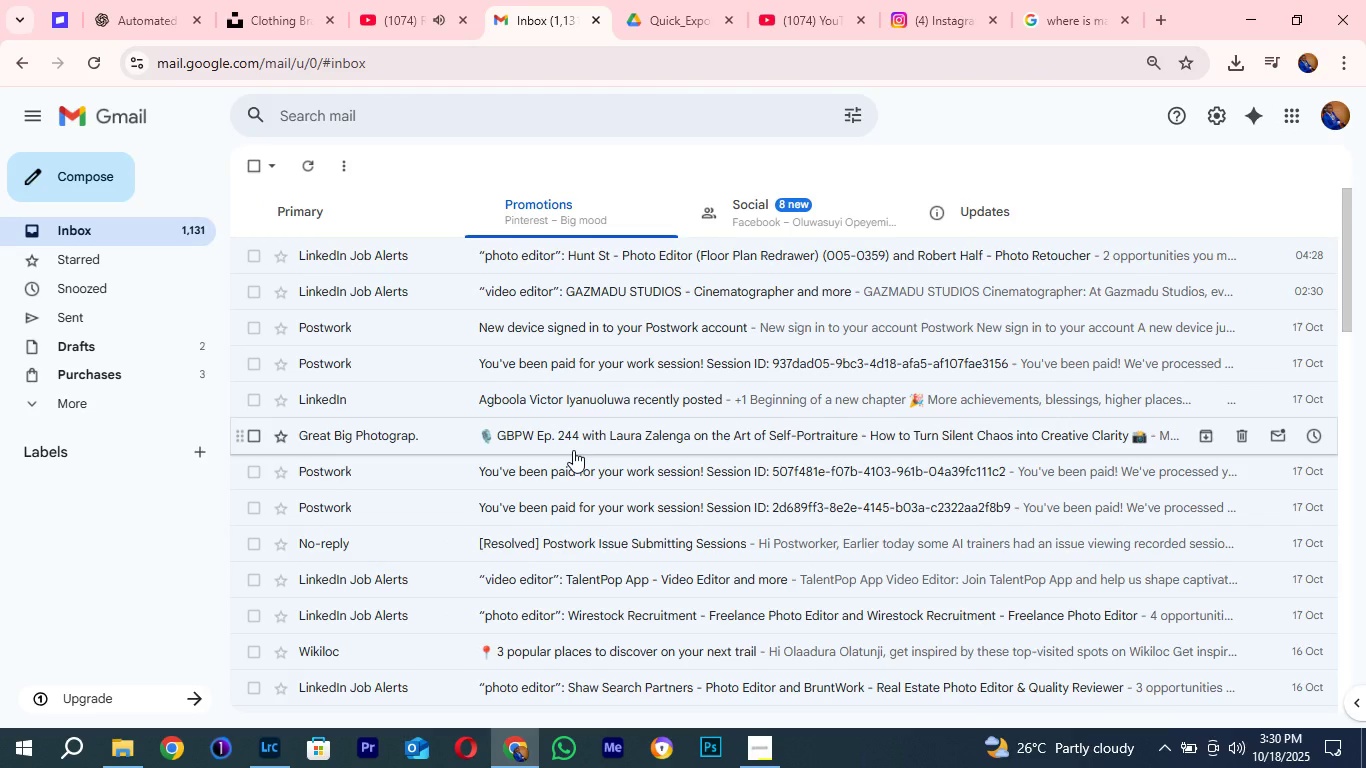 
left_click([345, 211])
 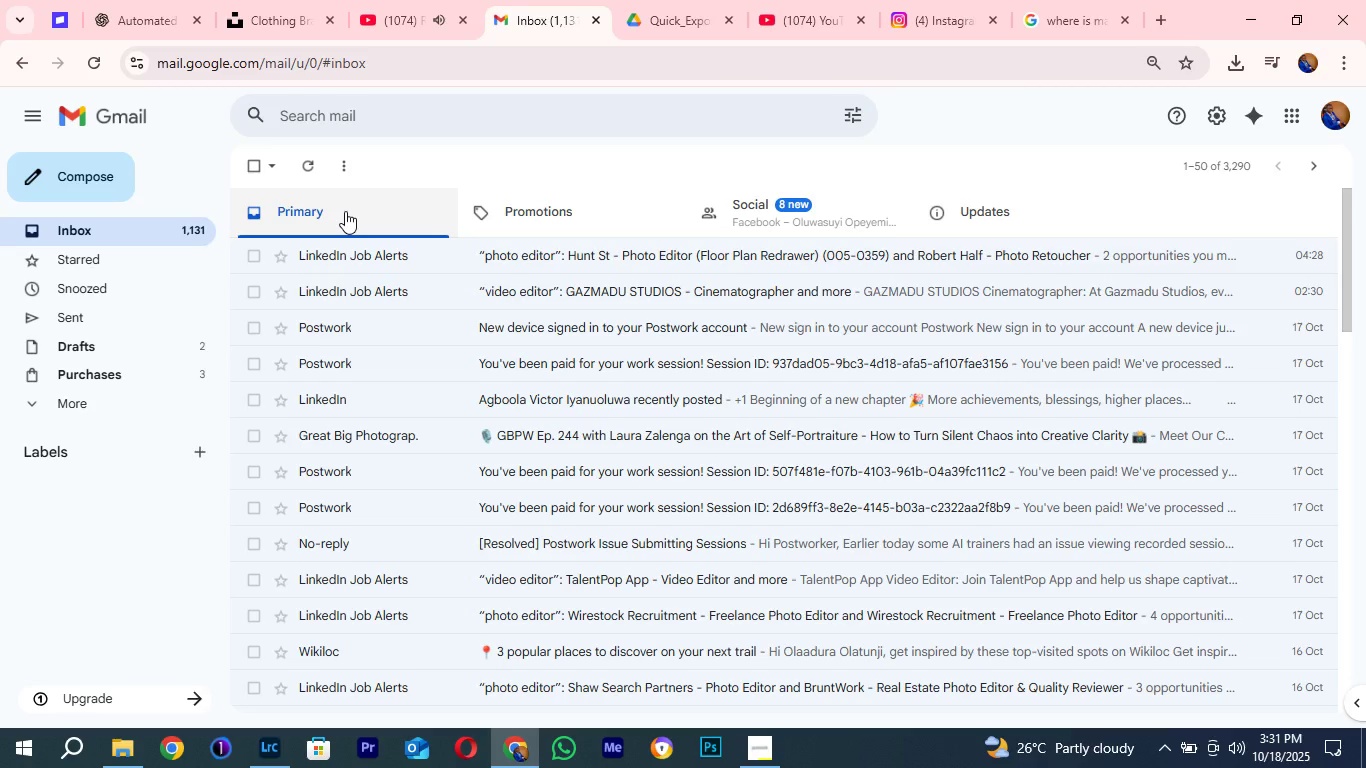 
wait(10.69)
 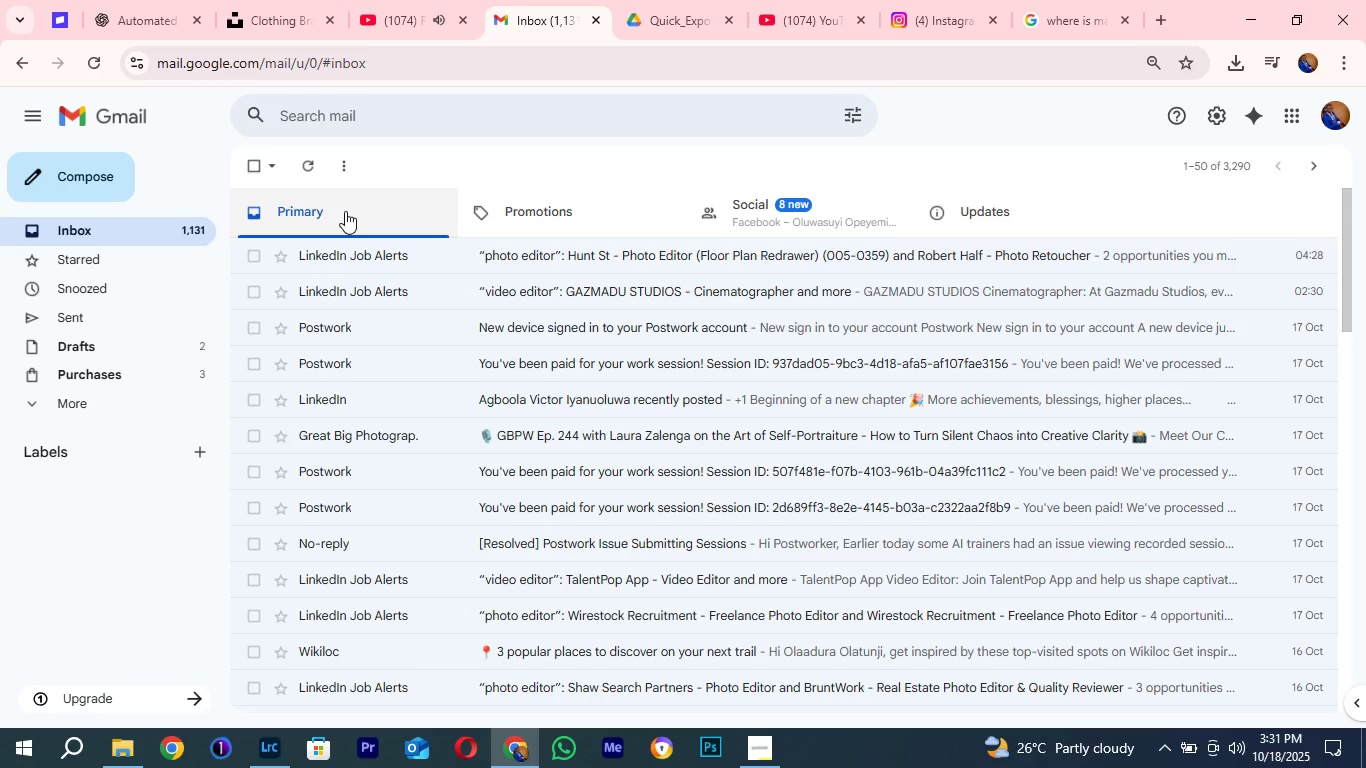 
left_click([663, 22])
 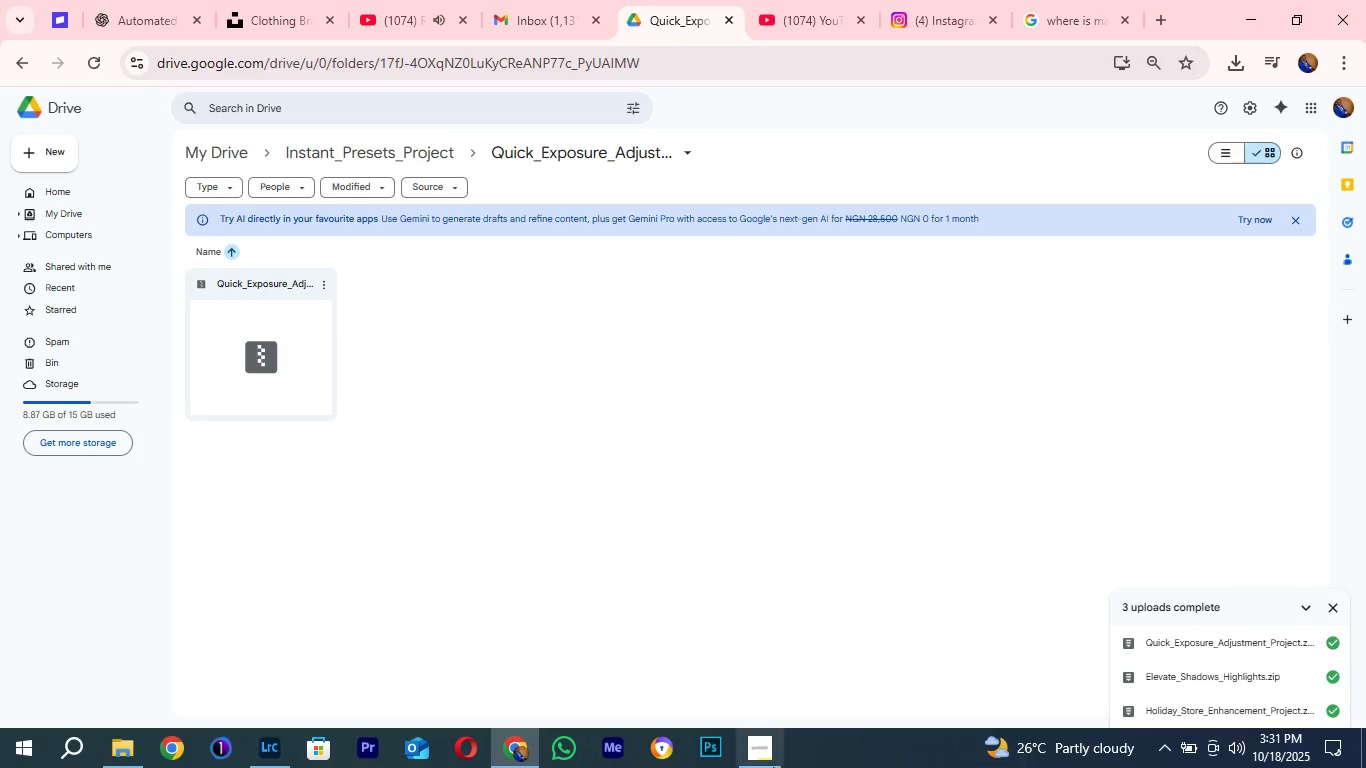 
left_click([773, 767])